 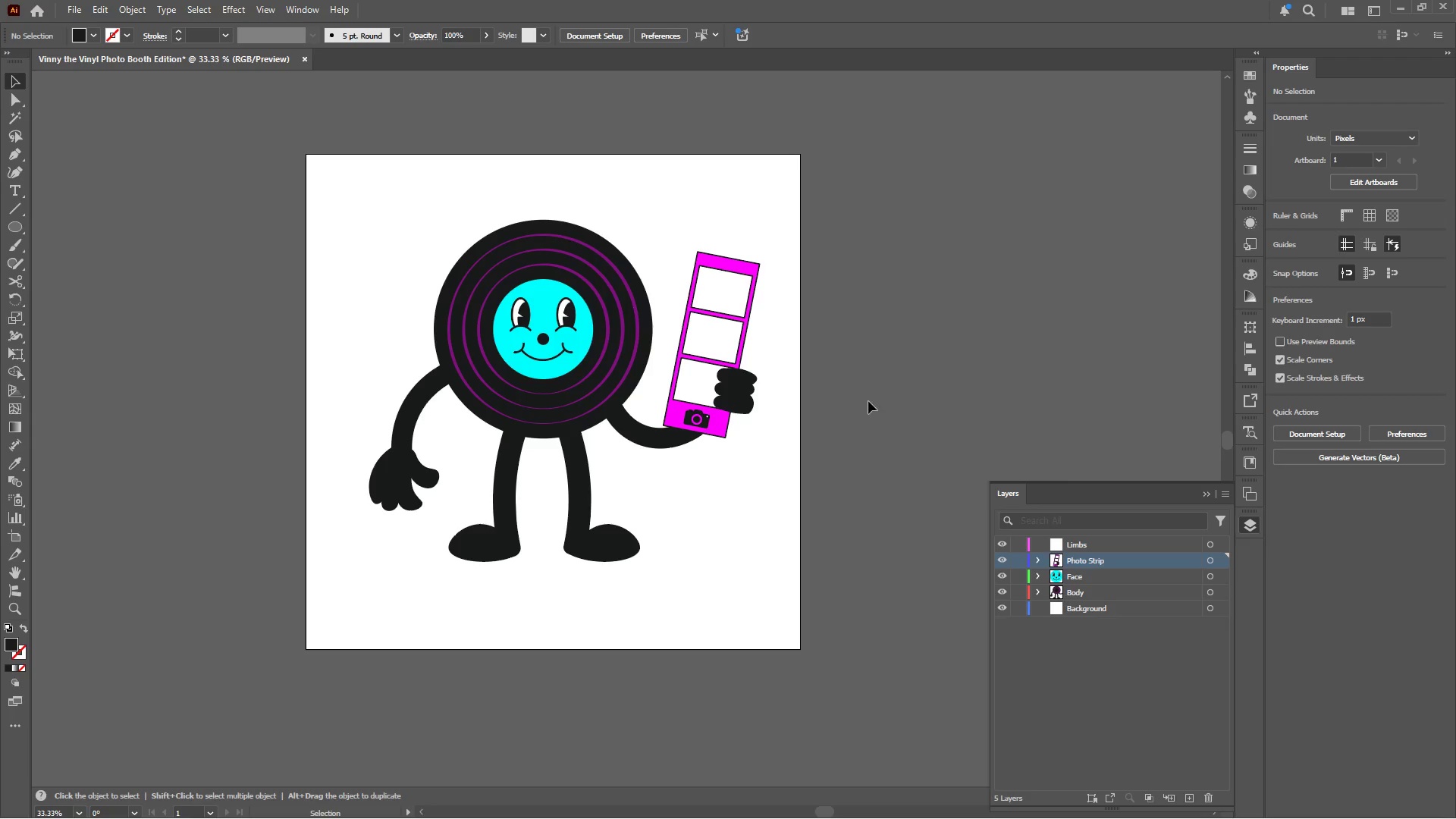 
key(Control+Y)
 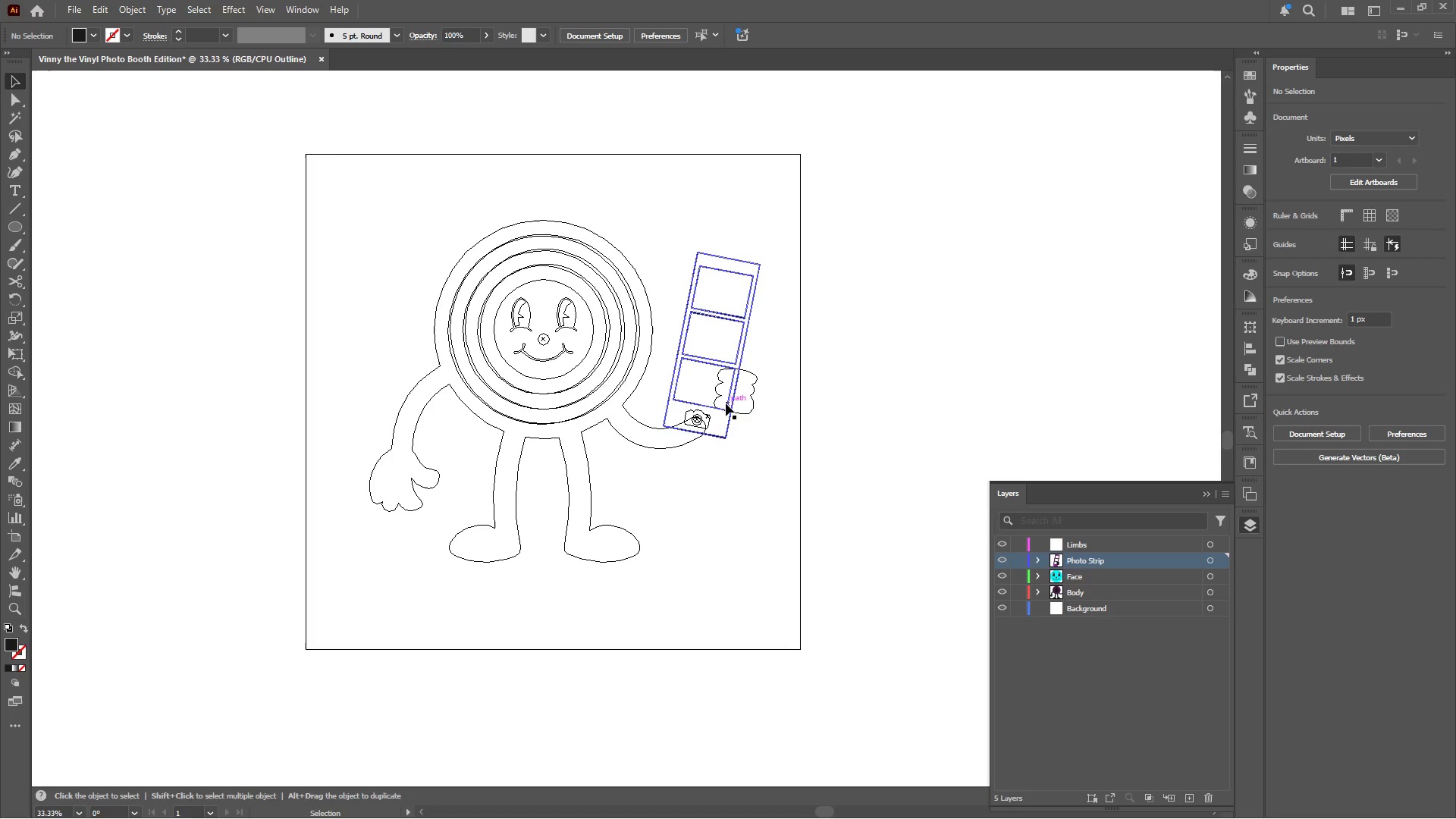 
left_click([726, 403])
 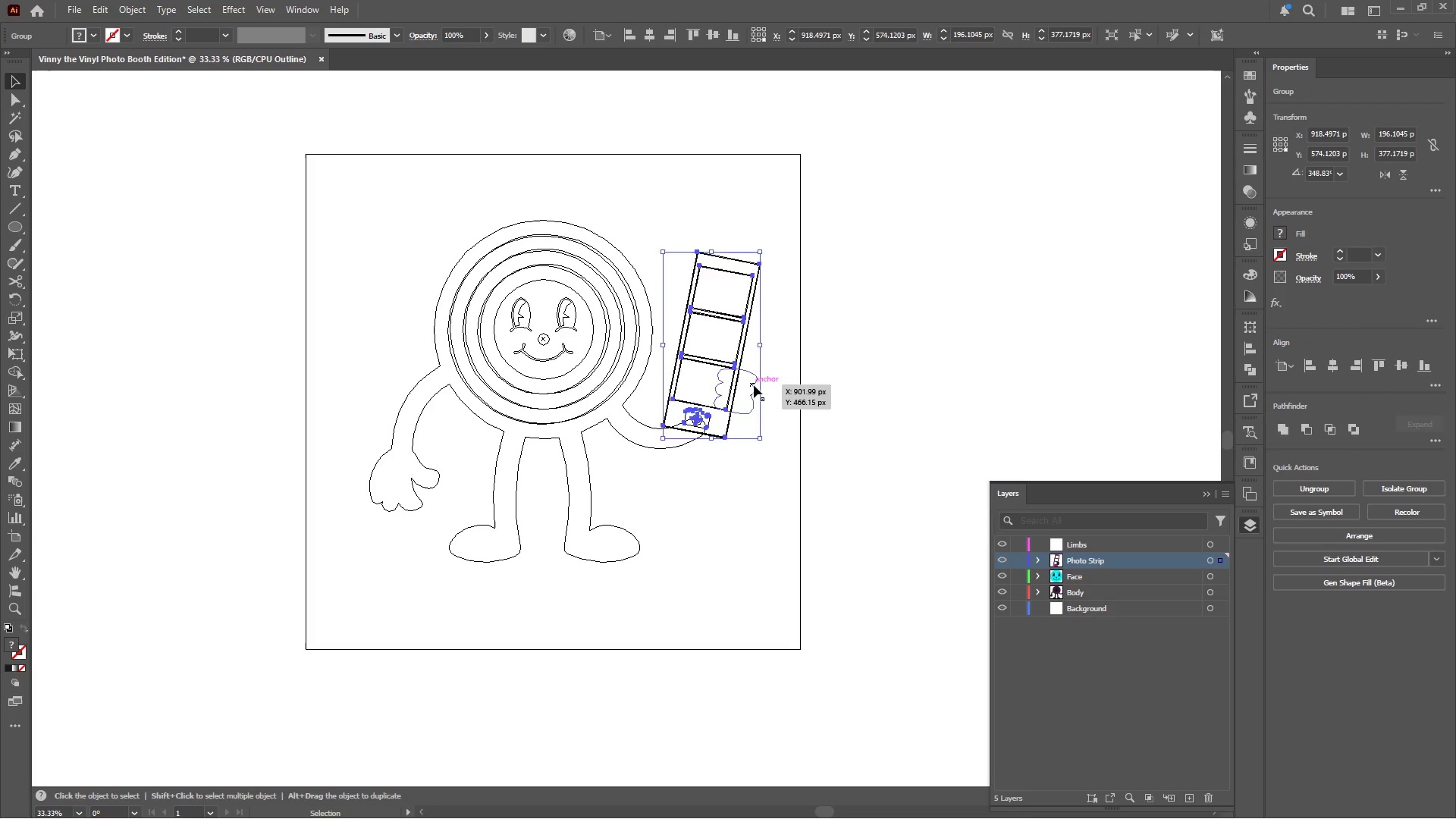 
key(Control+Y)
 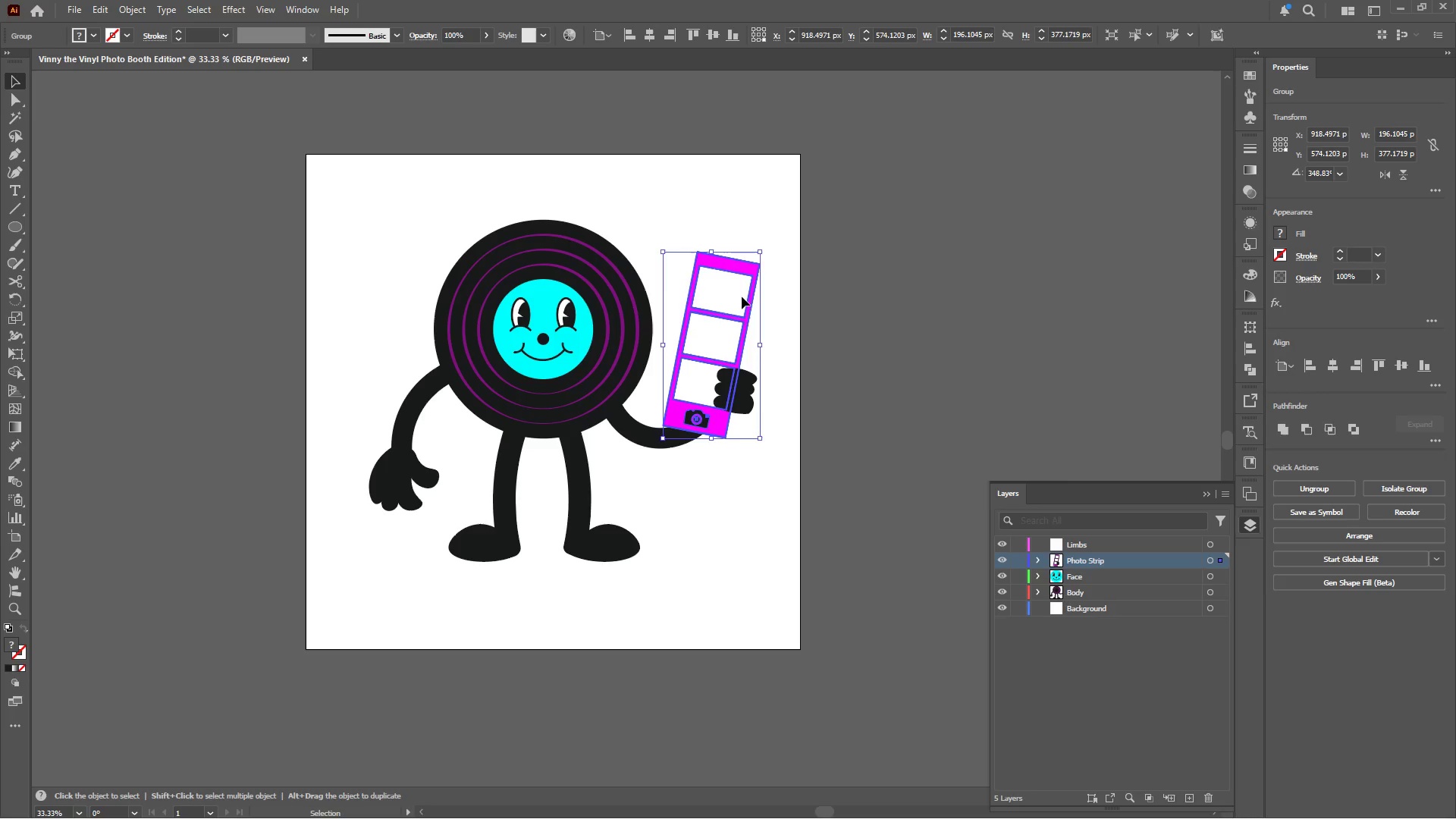 
hold_key(key=AltLeft, duration=0.58)
 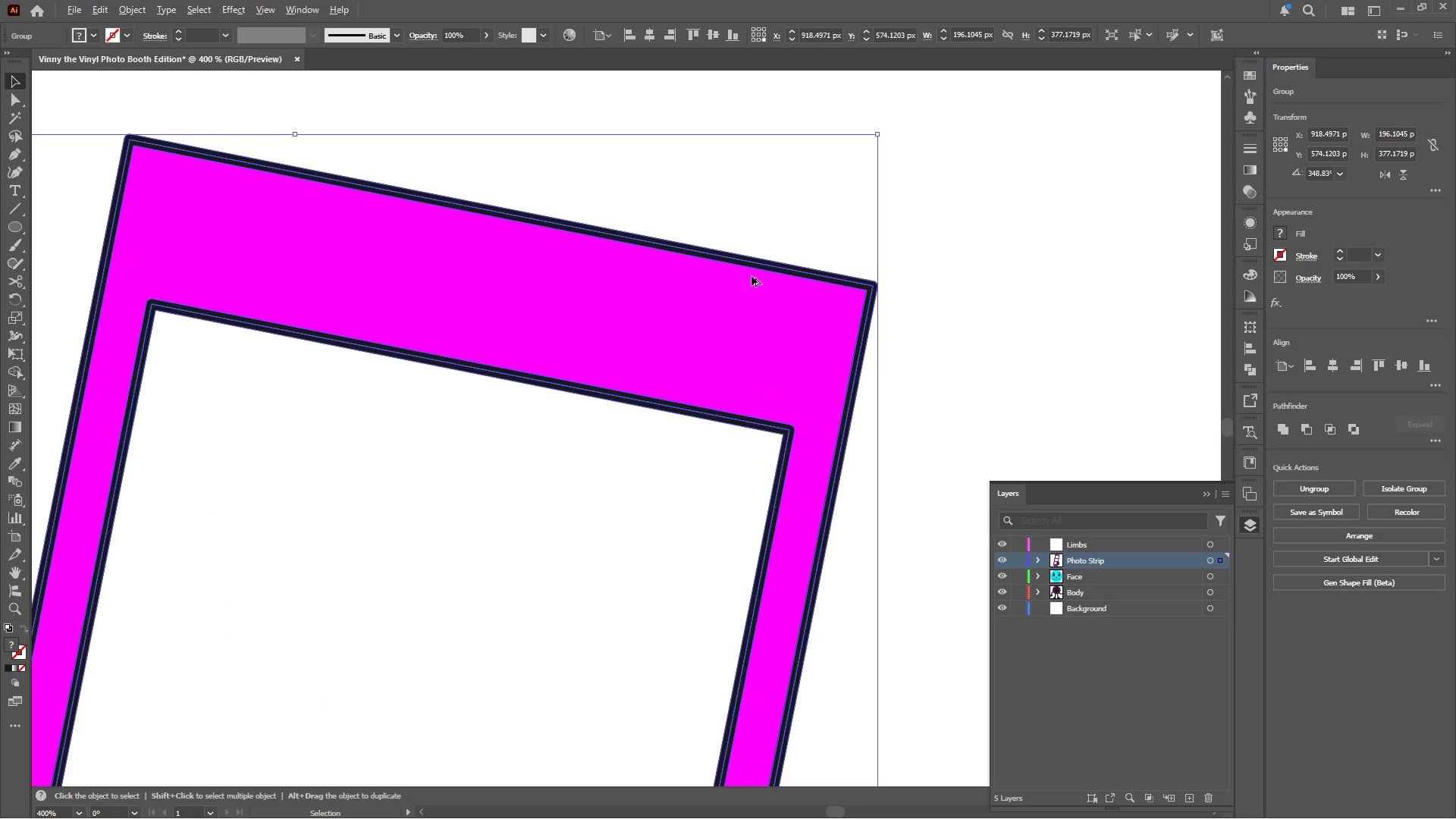 
hold_key(key=AltLeft, duration=0.78)
 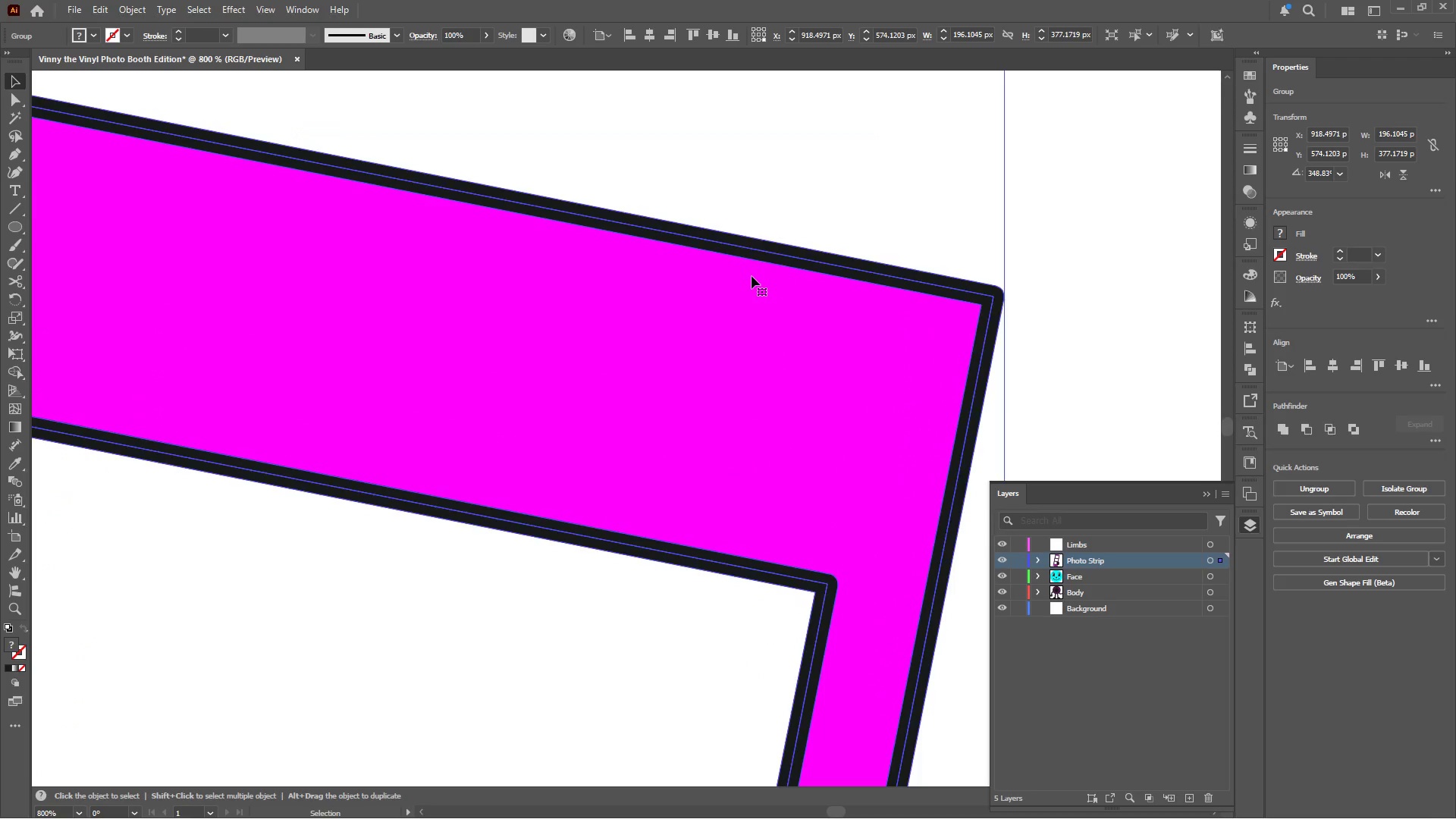 
scroll: coordinate [752, 276], scroll_direction: up, amount: 9.0
 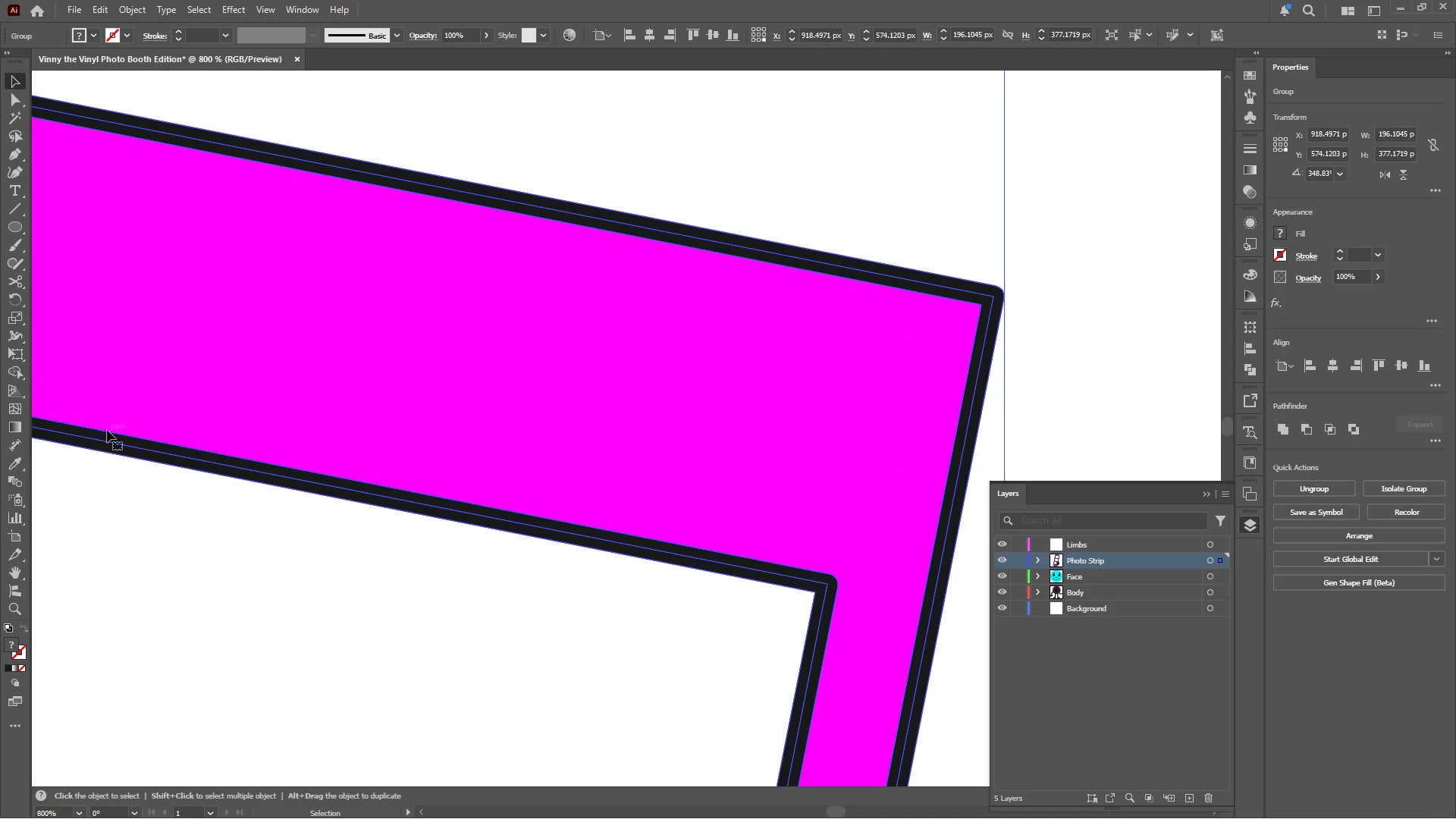 
left_click([17, 371])
 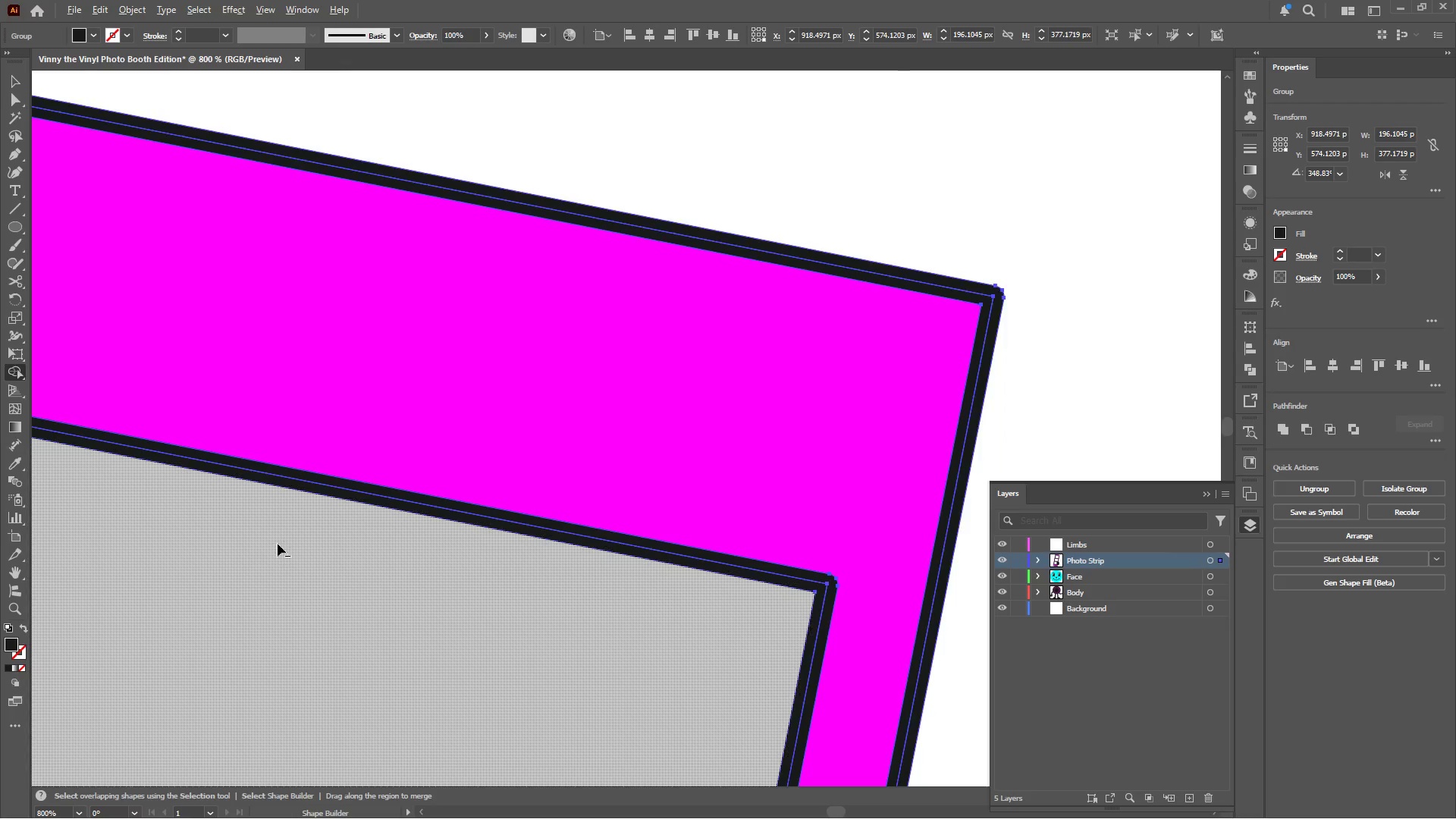 
hold_key(key=AltLeft, duration=0.36)
scroll: coordinate [281, 523], scroll_direction: up, amount: 2.0
 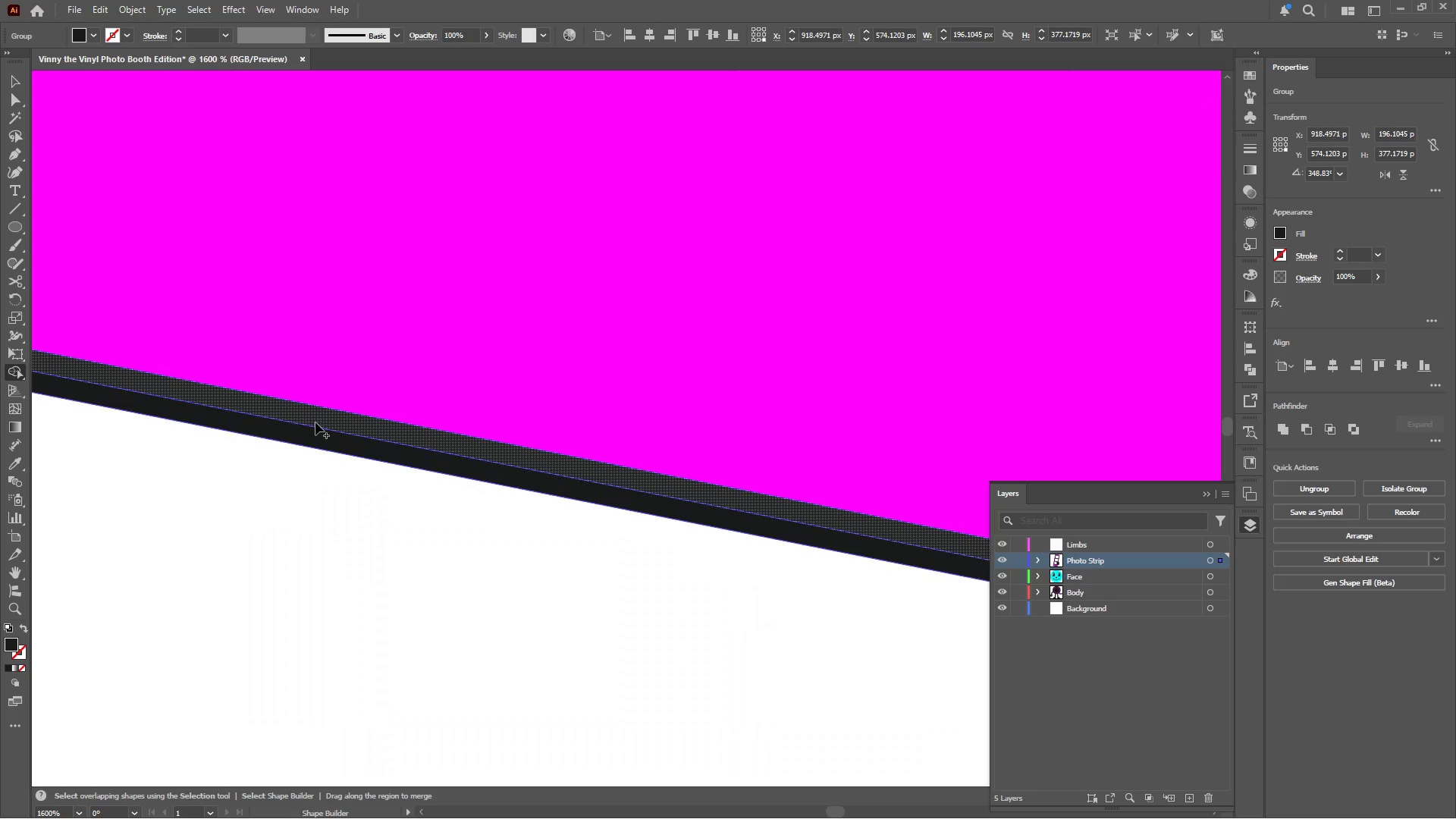 
left_click_drag(start_coordinate=[315, 422], to_coordinate=[315, 437])
 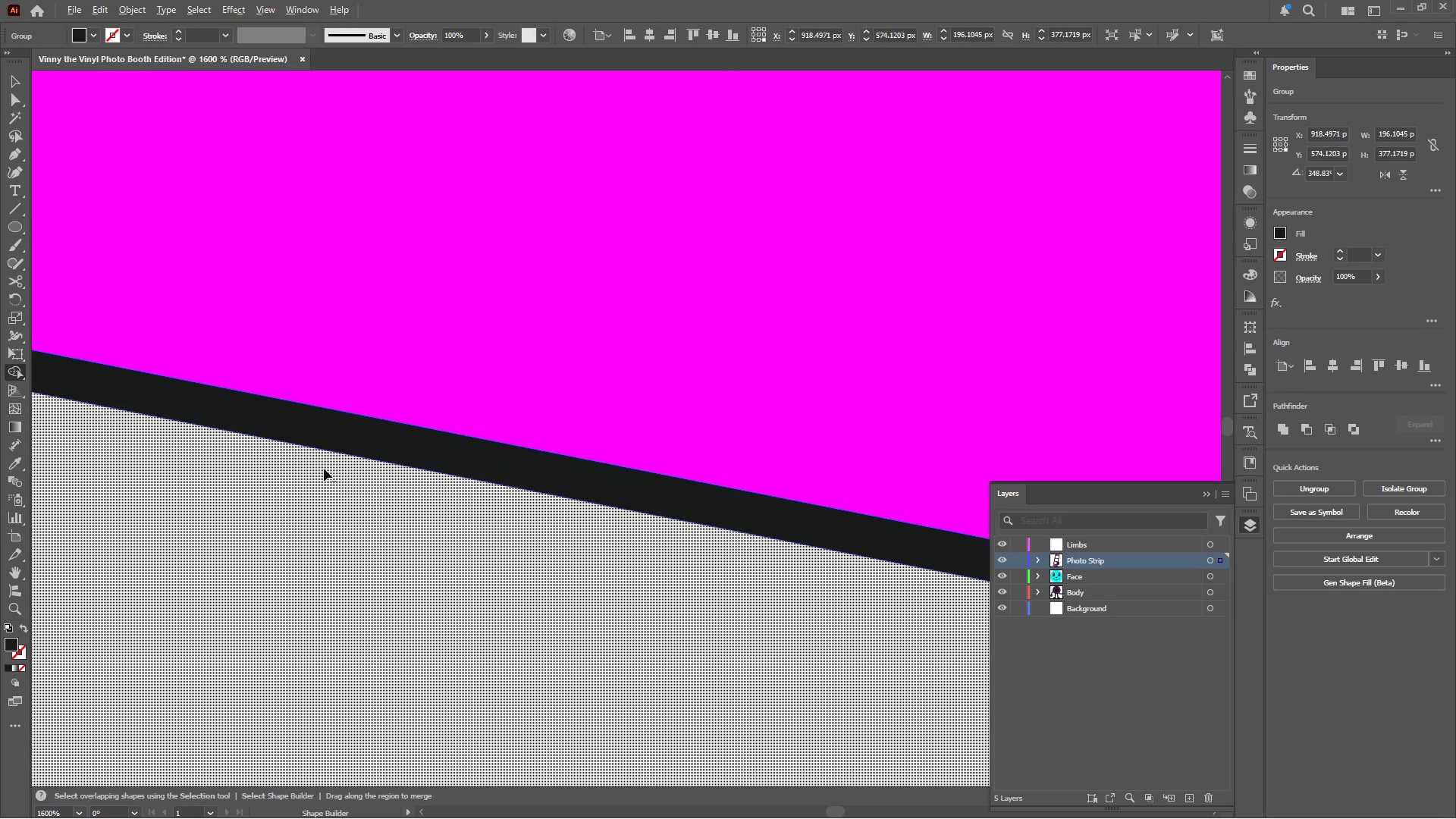 
hold_key(key=AltLeft, duration=0.58)
 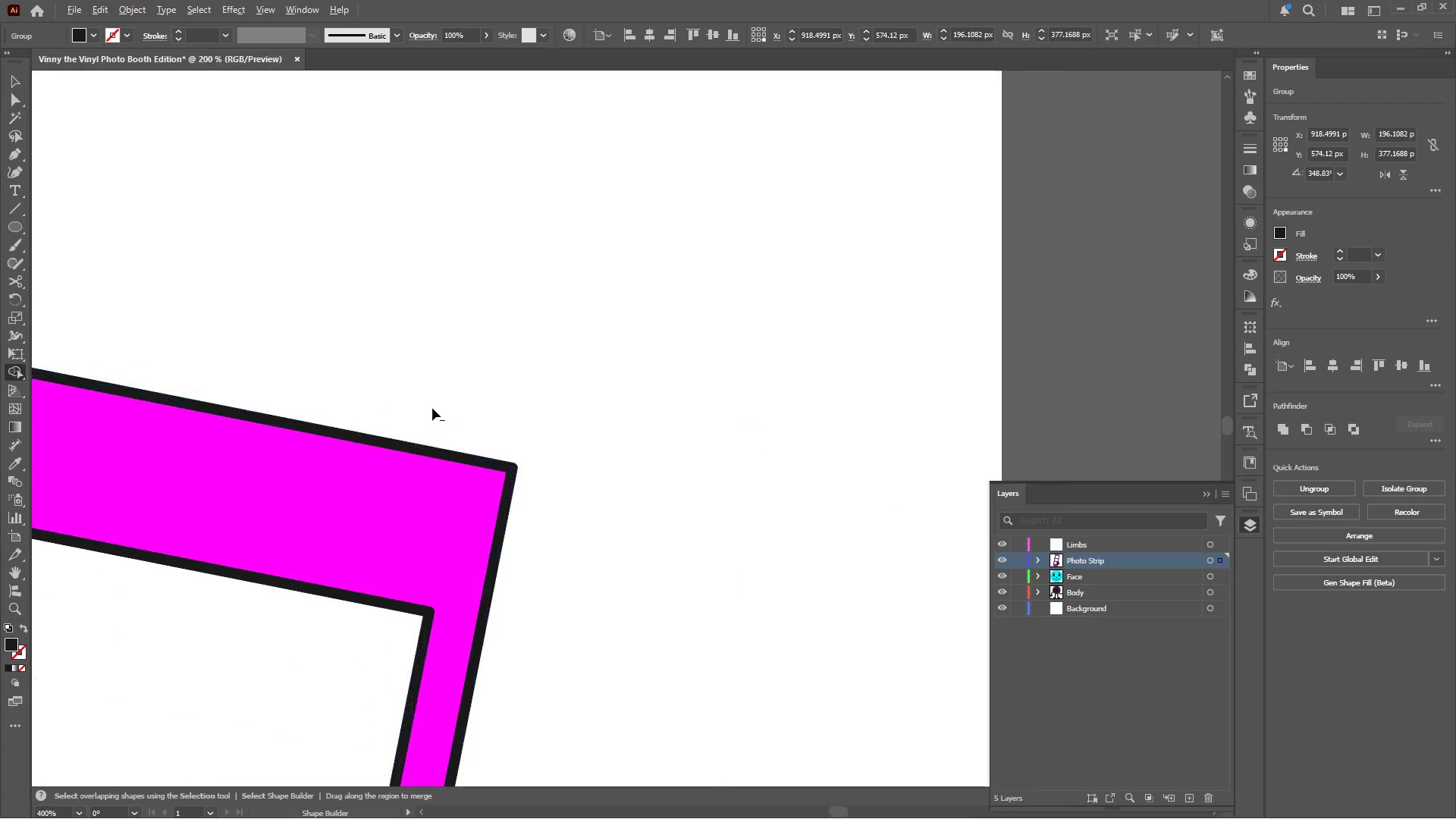 
hold_key(key=AltLeft, duration=0.75)
 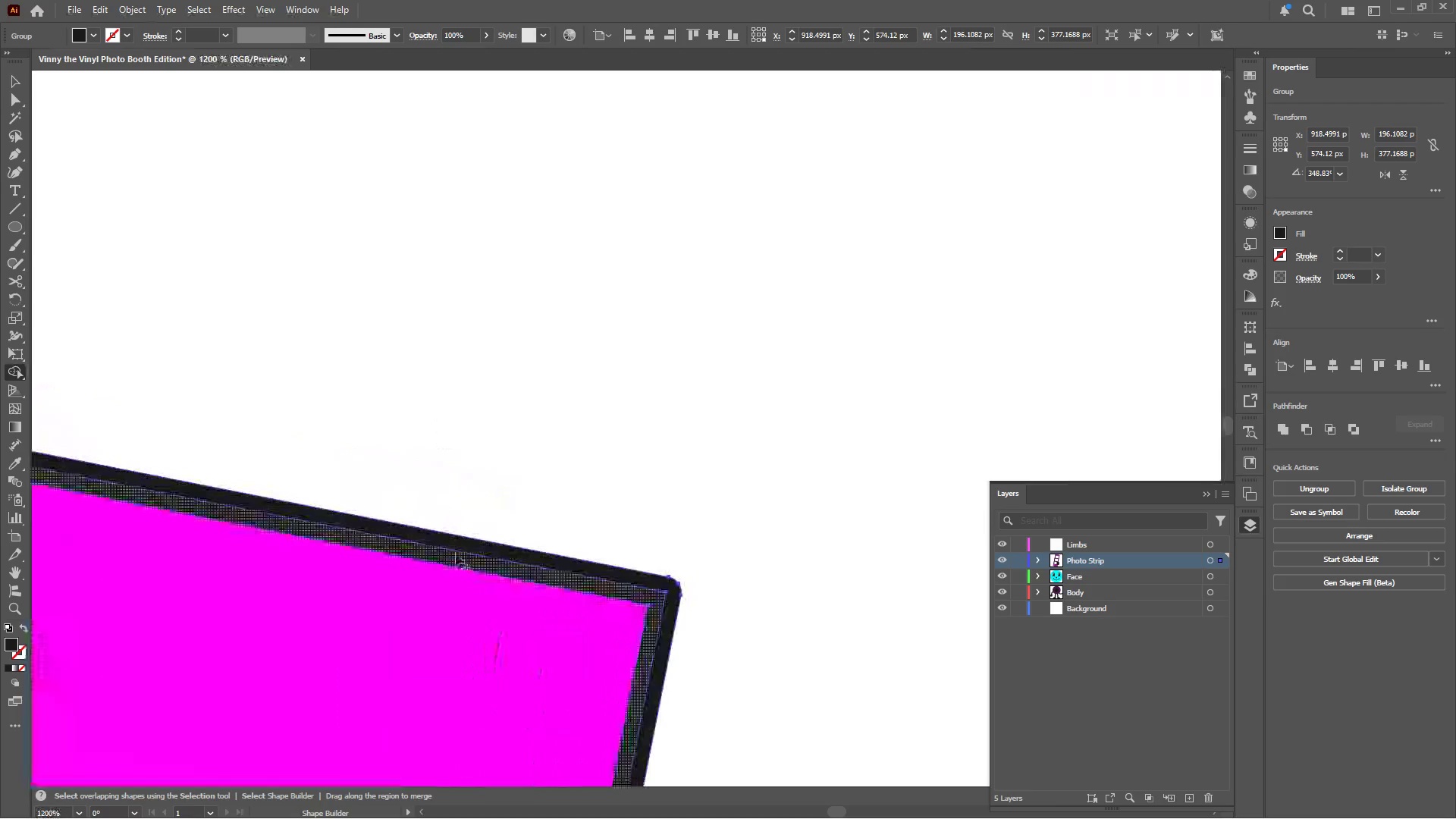 
scroll: coordinate [331, 476], scroll_direction: down, amount: 7.0
 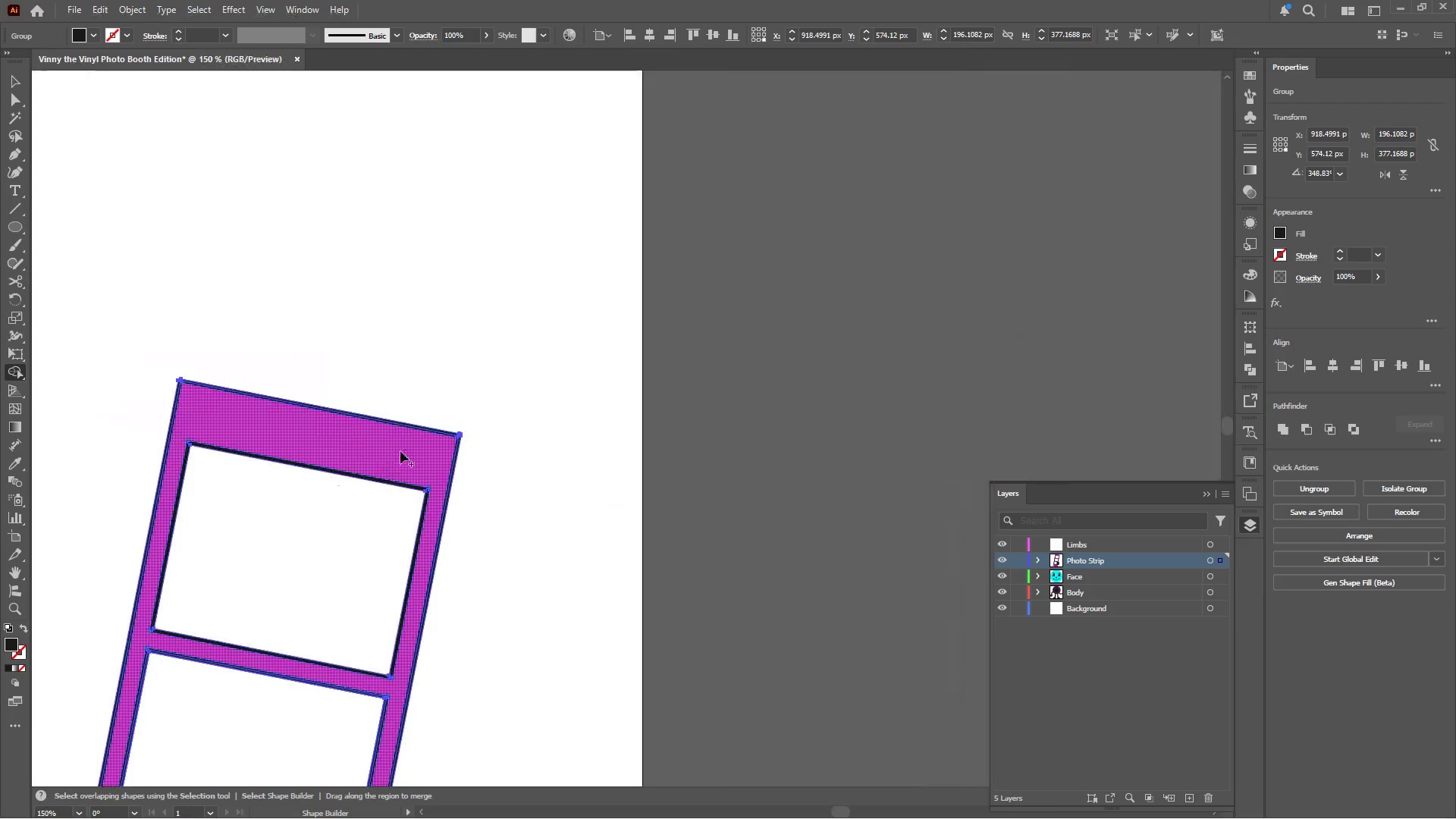 
scroll: coordinate [437, 406], scroll_direction: up, amount: 6.0
 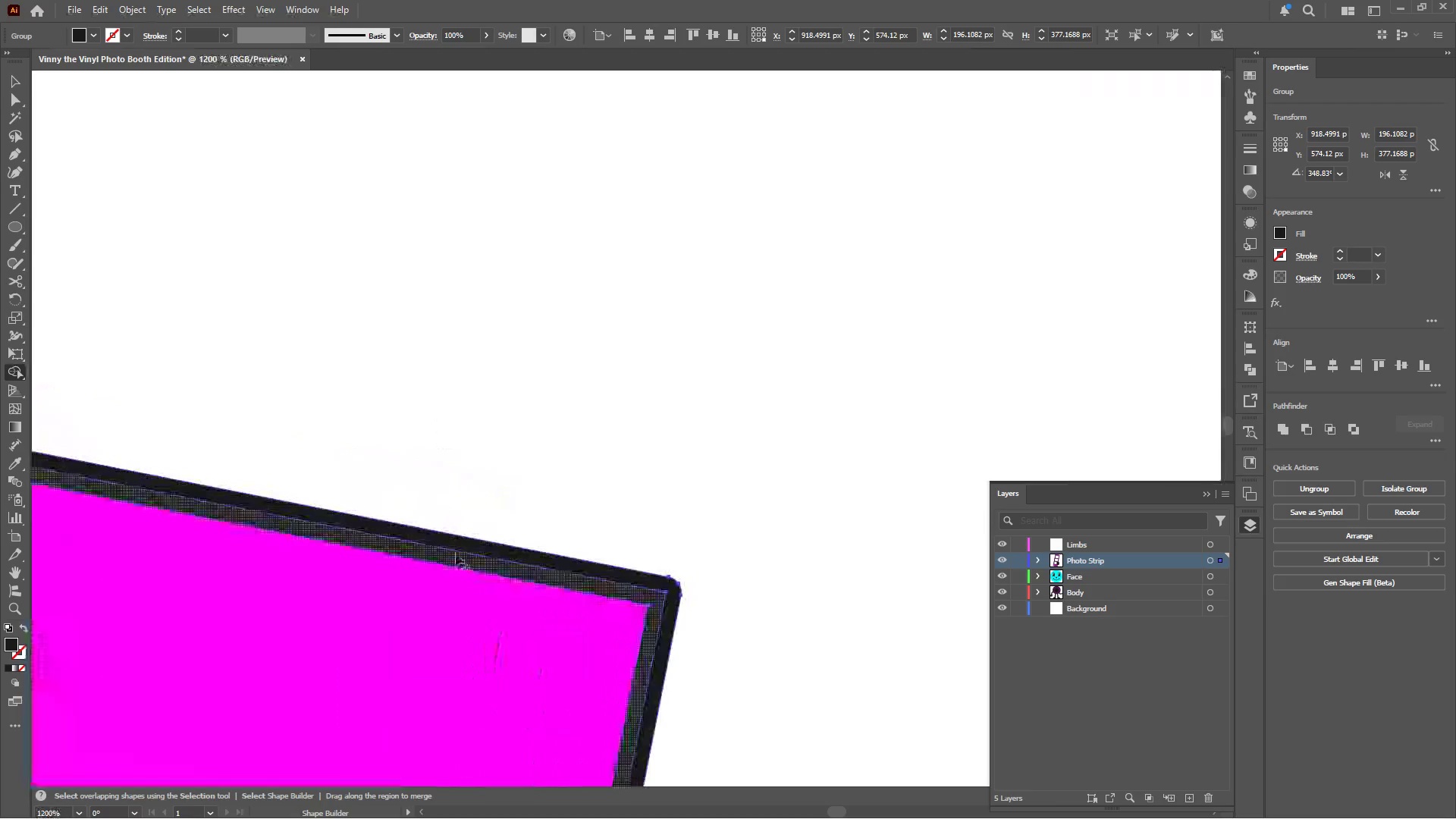 
left_click_drag(start_coordinate=[456, 554], to_coordinate=[456, 543])
 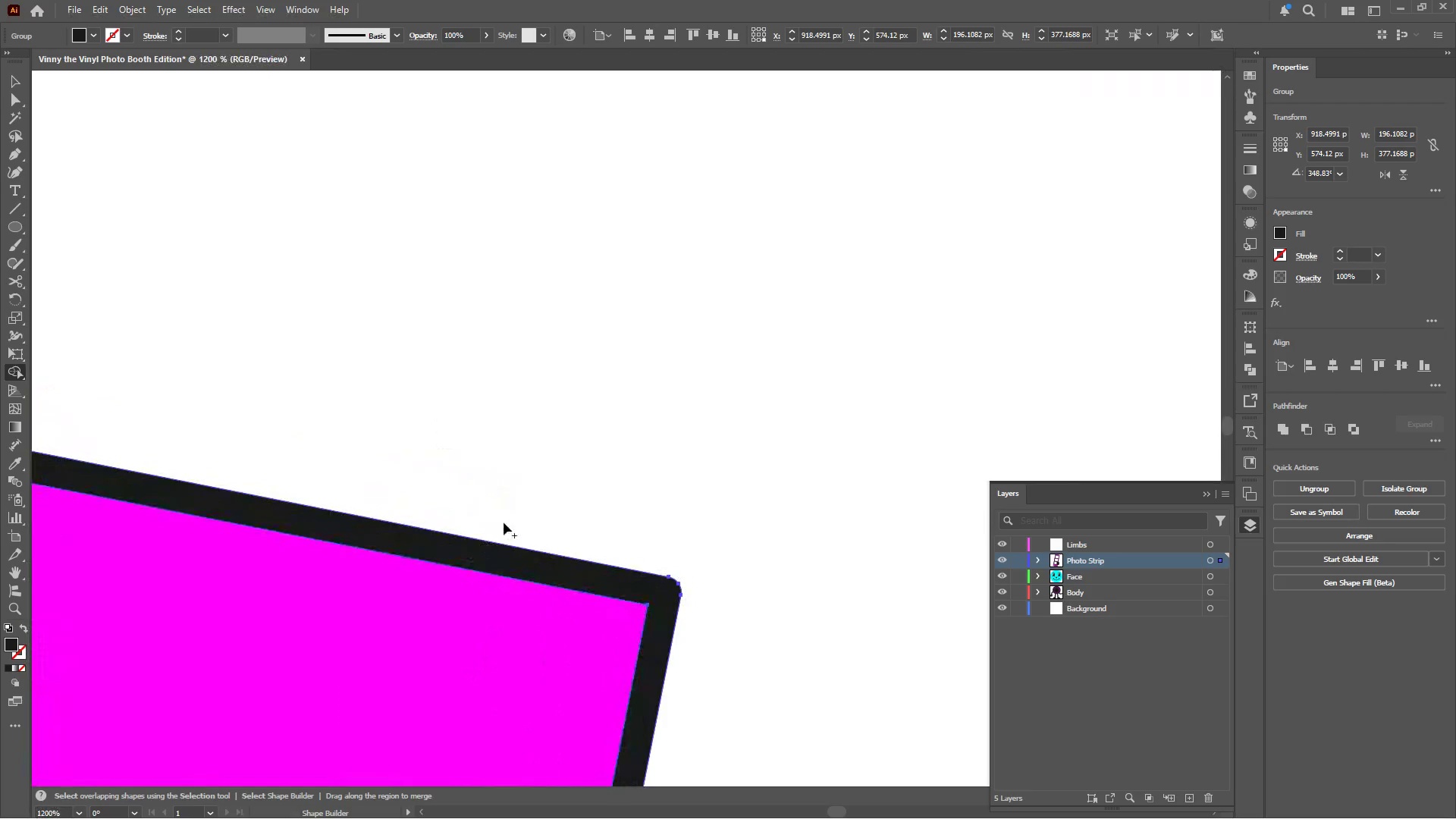 
hold_key(key=AltLeft, duration=0.97)
 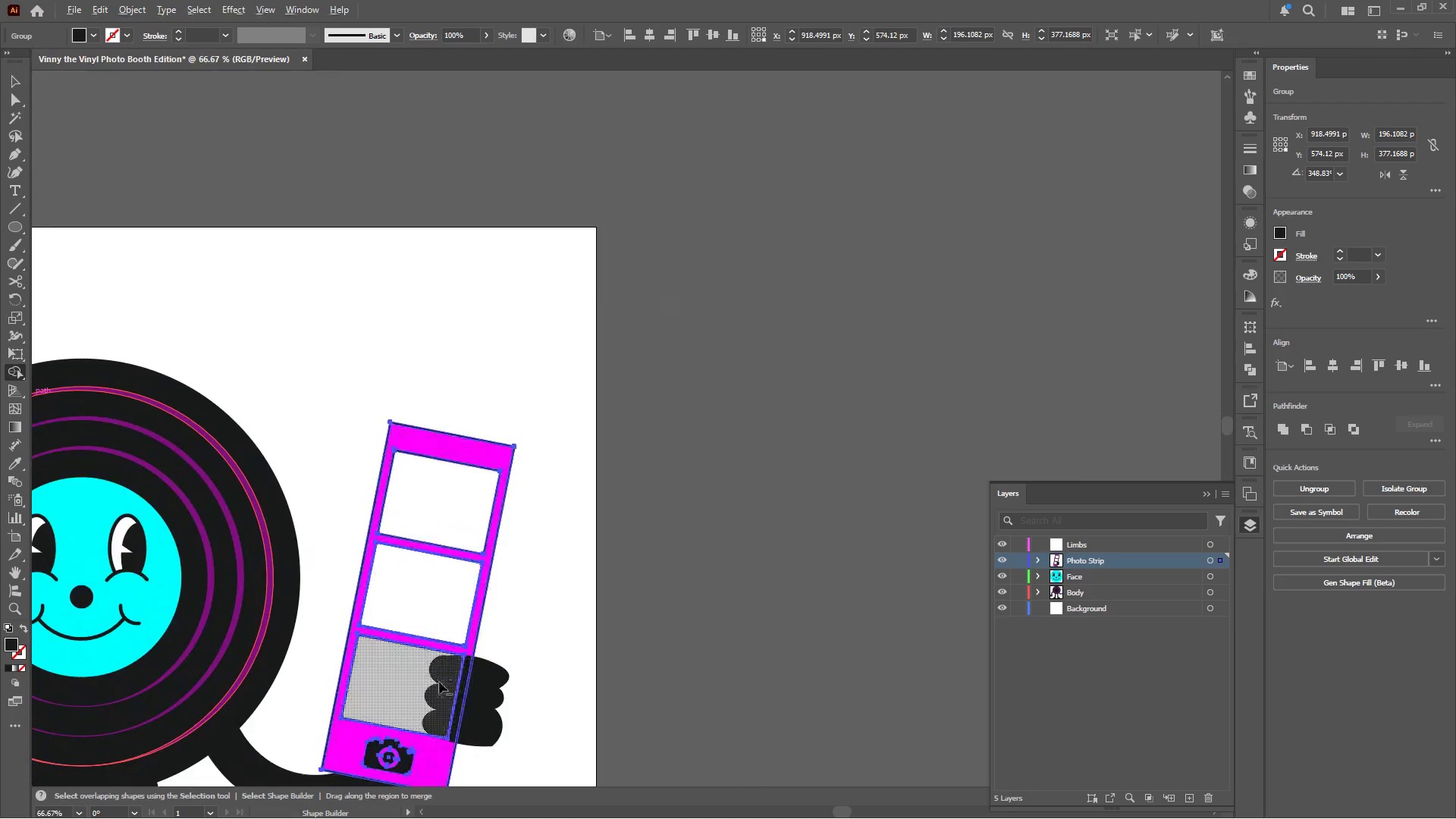 
hold_key(key=AltLeft, duration=0.8)
 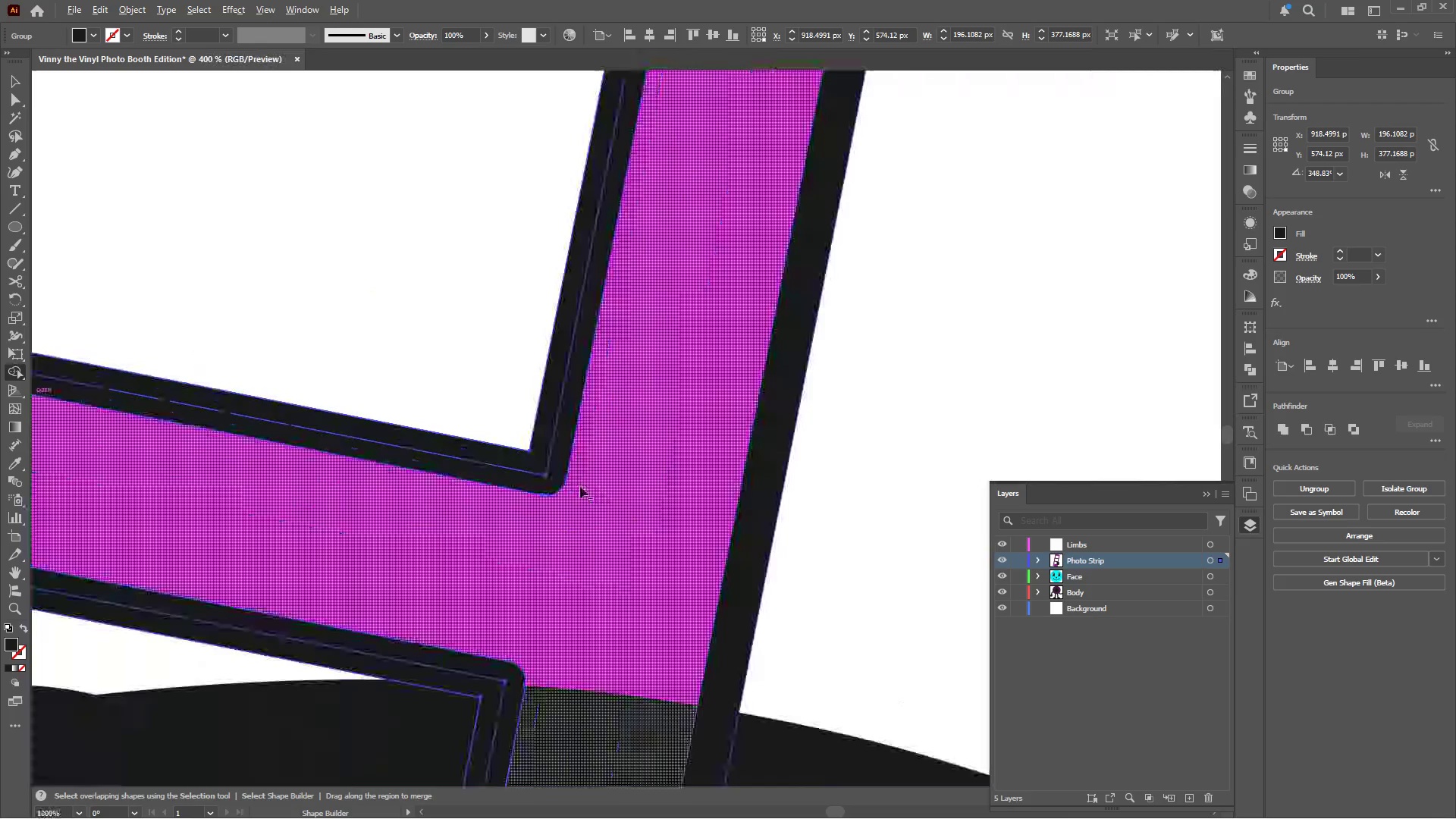 
scroll: coordinate [498, 529], scroll_direction: down, amount: 12.0
 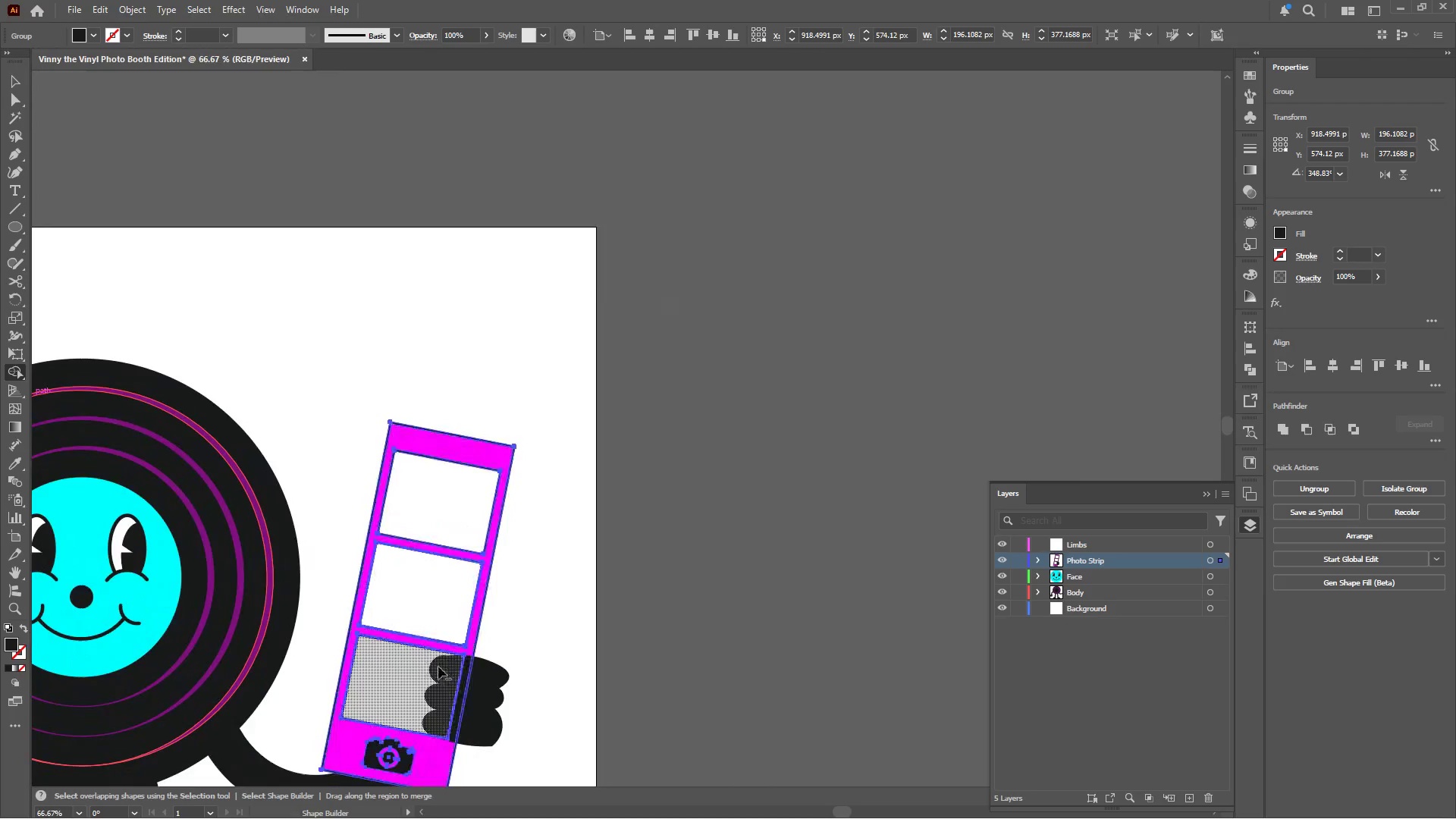 
scroll: coordinate [449, 651], scroll_direction: up, amount: 5.0
 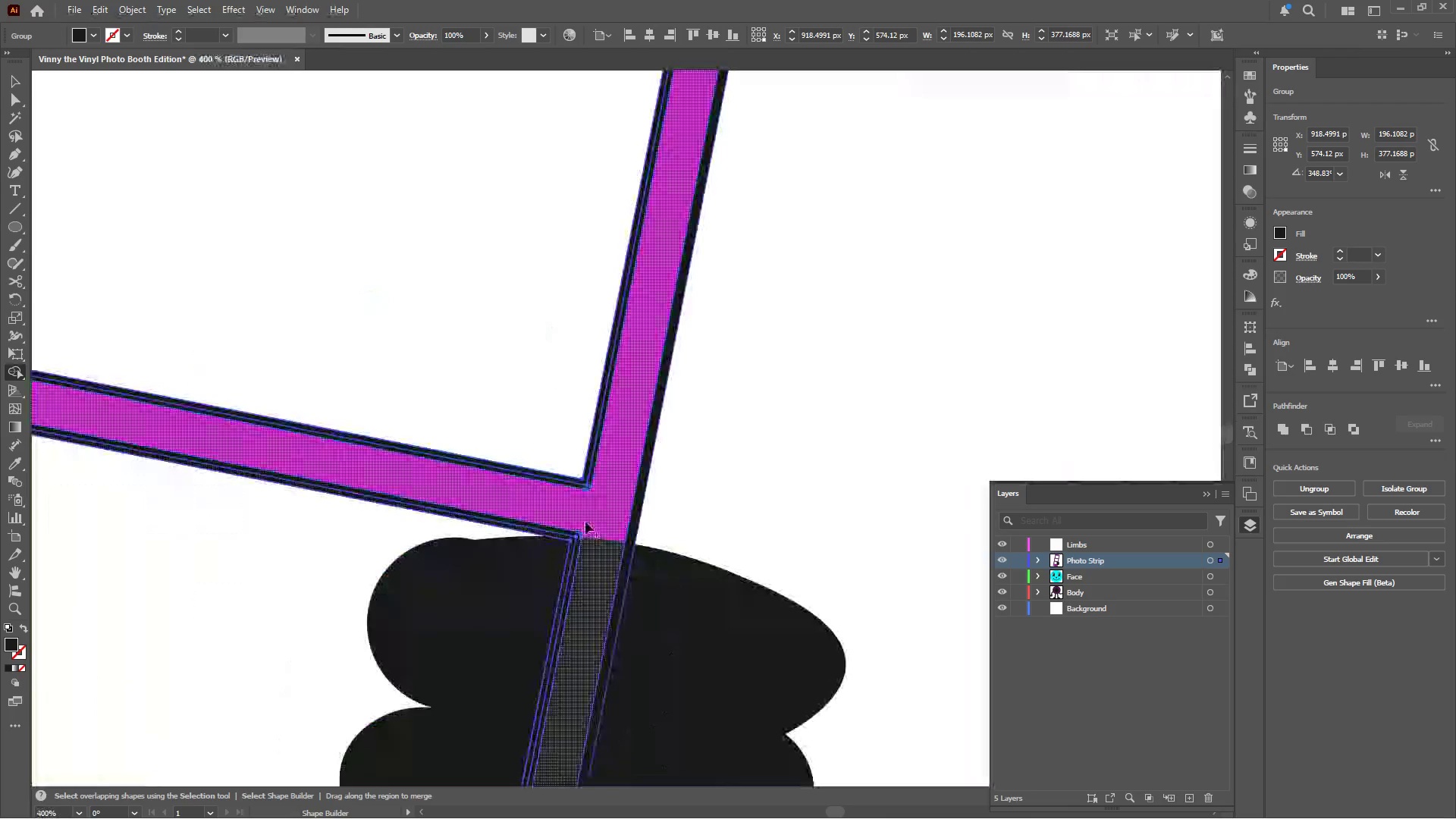 
hold_key(key=AltLeft, duration=0.44)
scroll: coordinate [595, 488], scroll_direction: up, amount: 4.0
 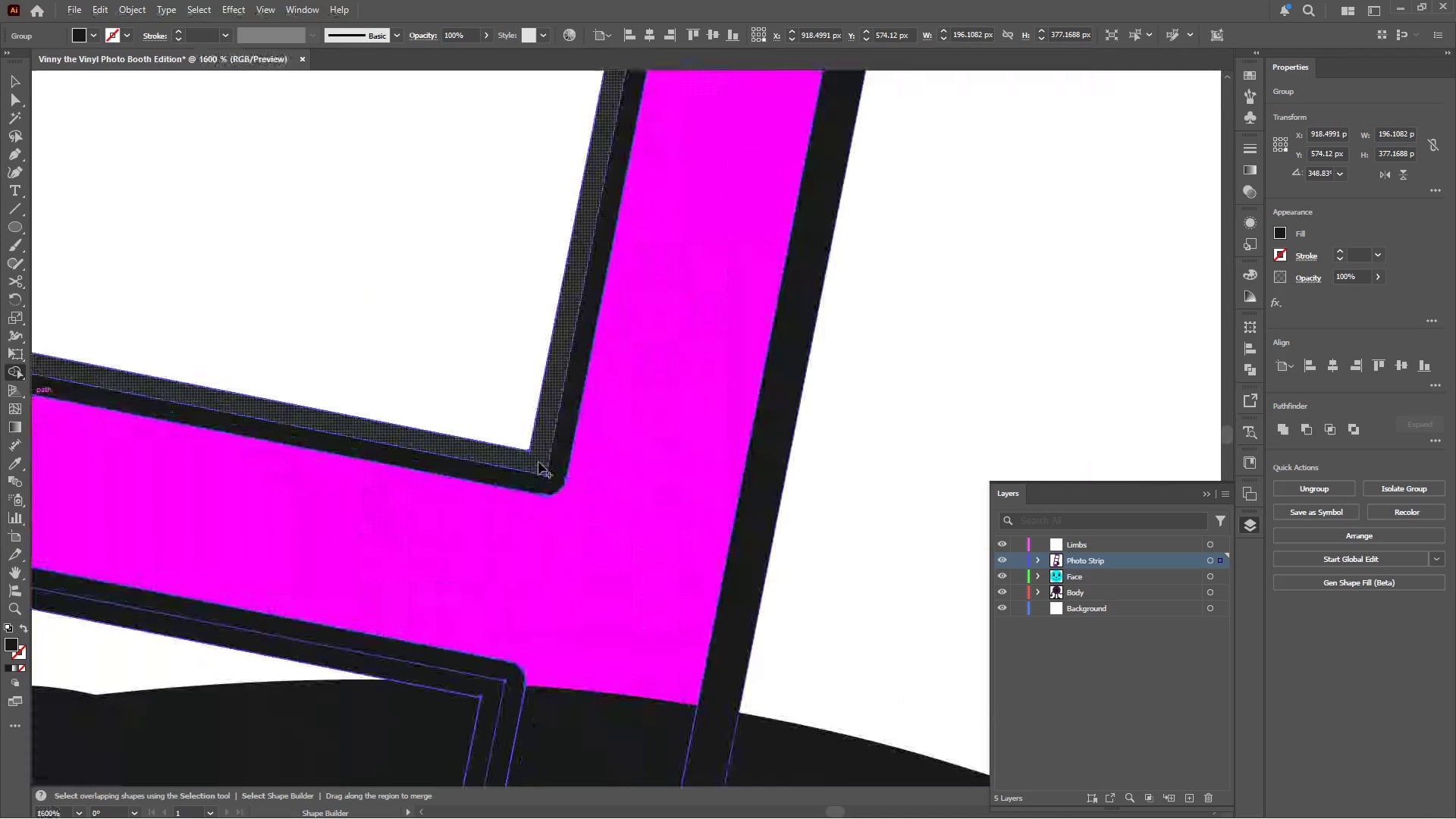 
left_click_drag(start_coordinate=[538, 462], to_coordinate=[548, 482])
 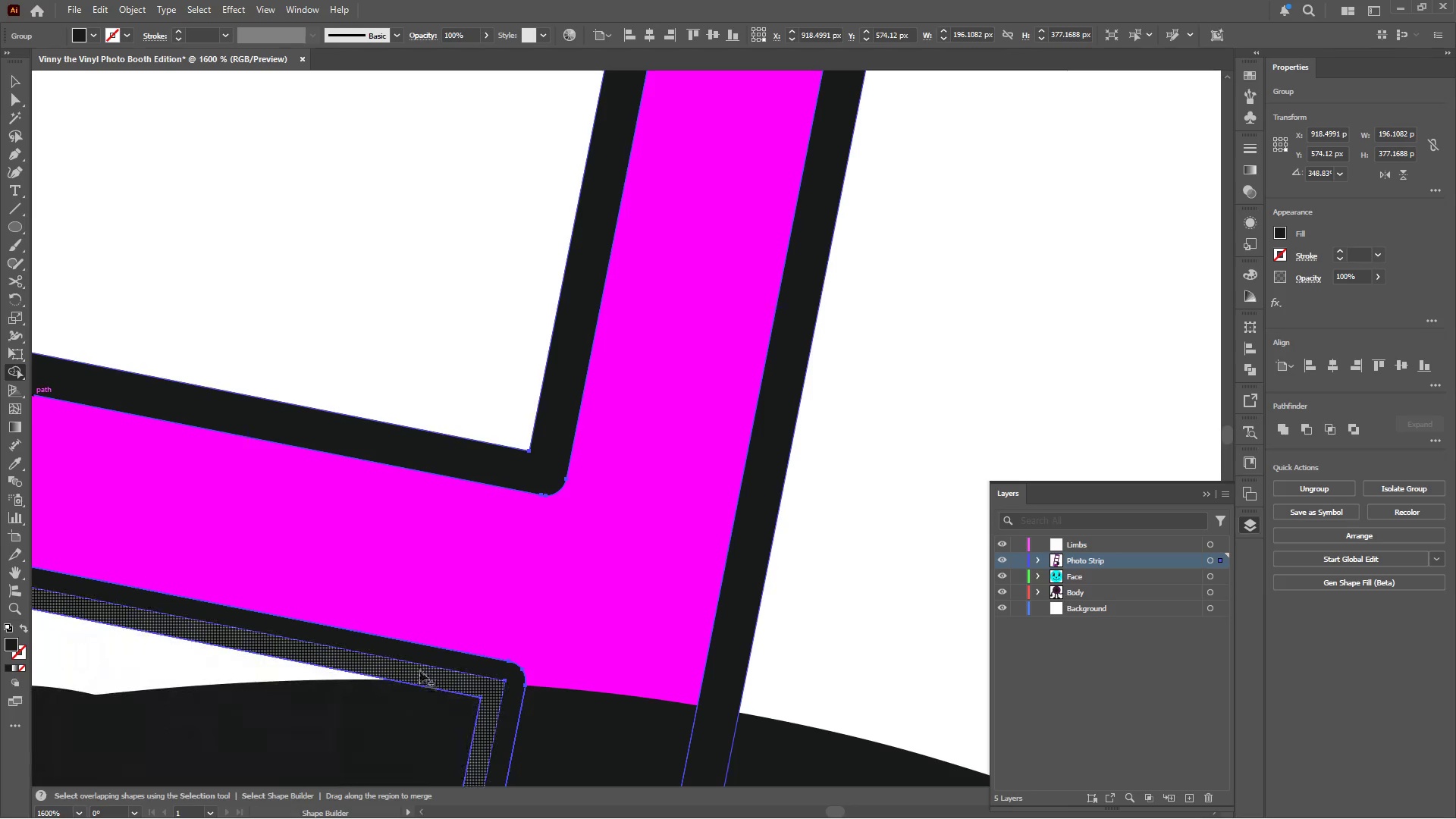 
left_click_drag(start_coordinate=[420, 670], to_coordinate=[422, 656])
 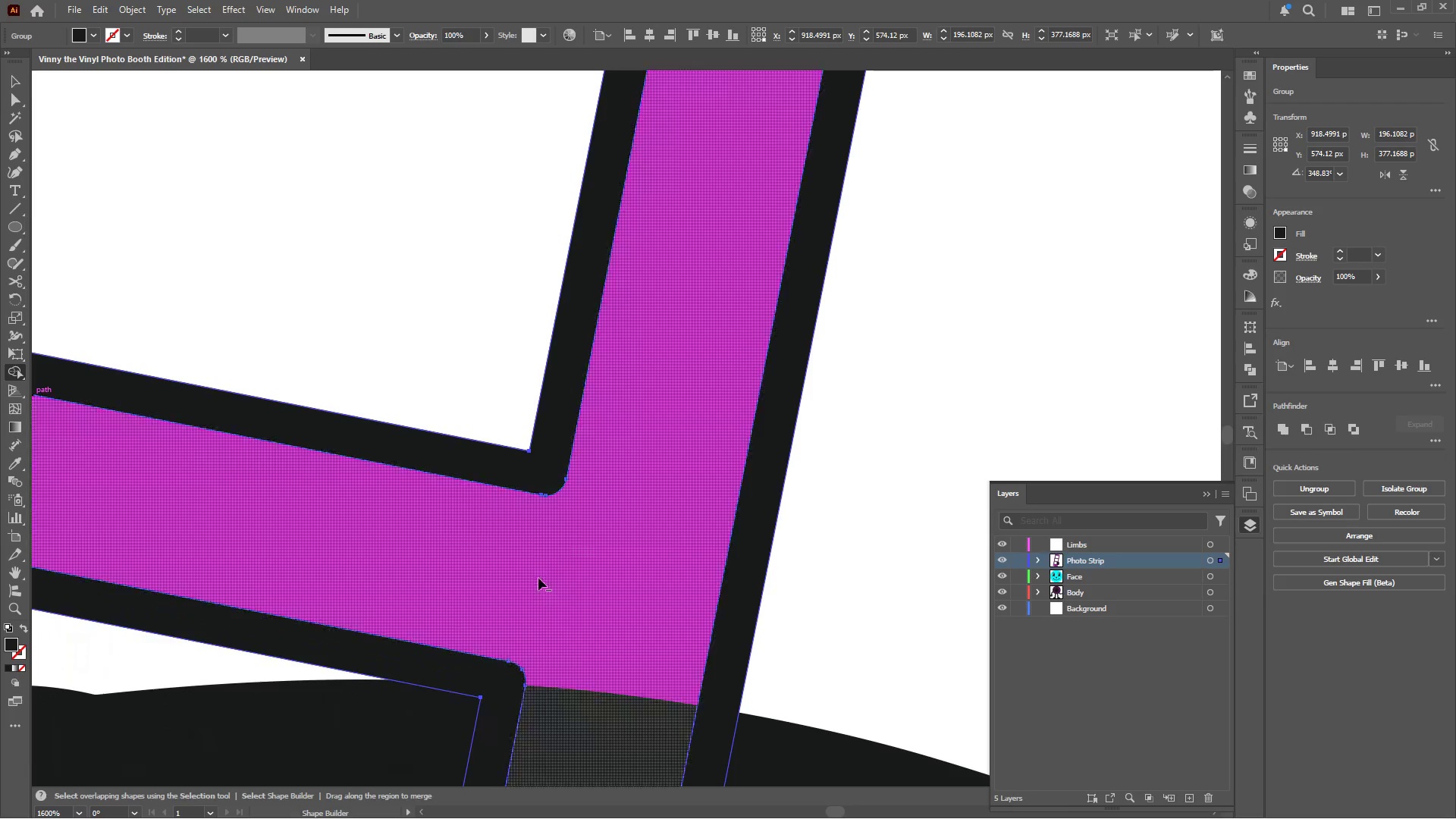 
hold_key(key=AltLeft, duration=0.94)
hold_key(key=AltLeft, duration=1.09)
scroll: coordinate [435, 636], scroll_direction: down, amount: 5.0
 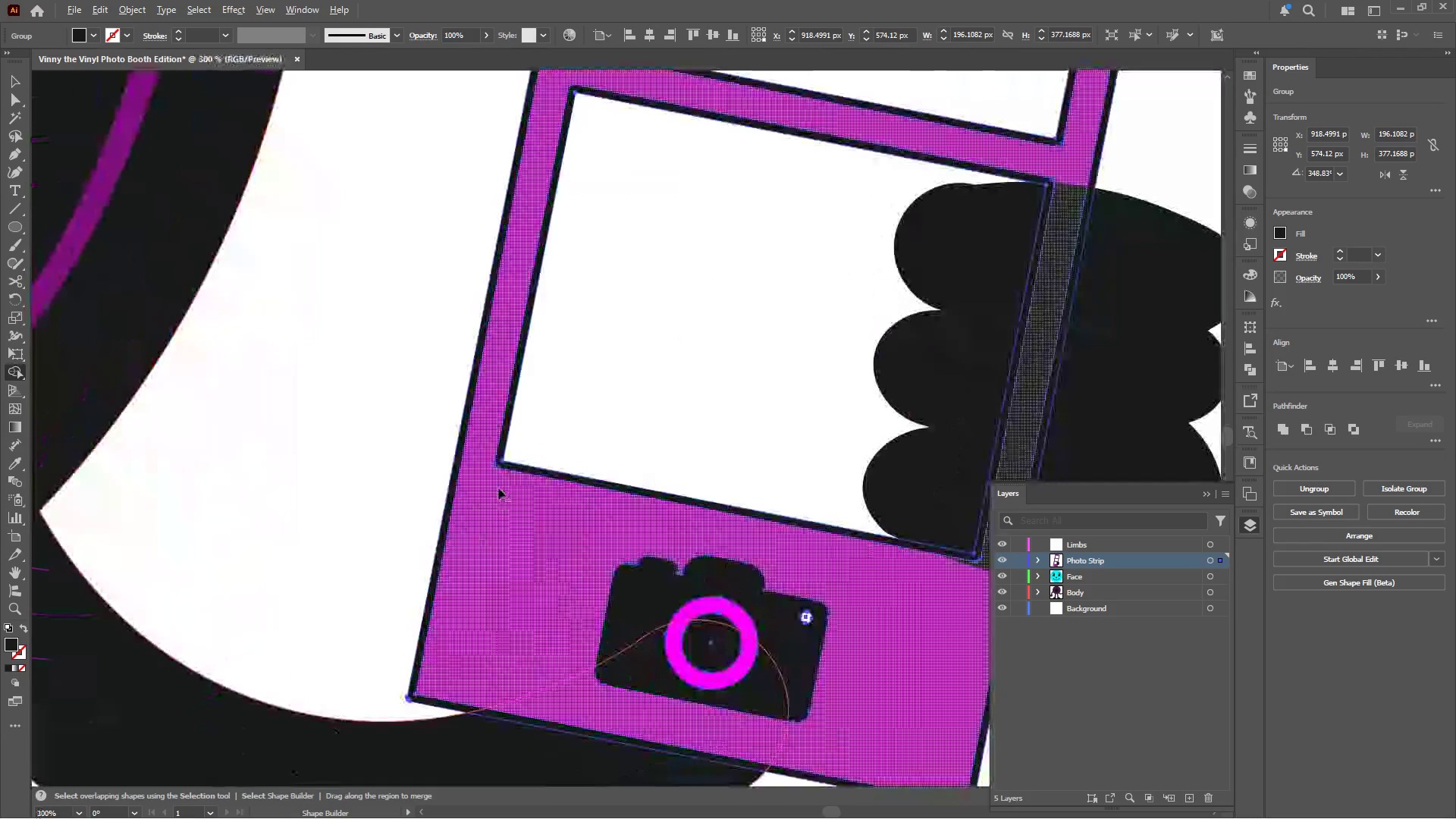 
hold_key(key=AltLeft, duration=1.3)
scroll: coordinate [582, 560], scroll_direction: down, amount: 4.0
 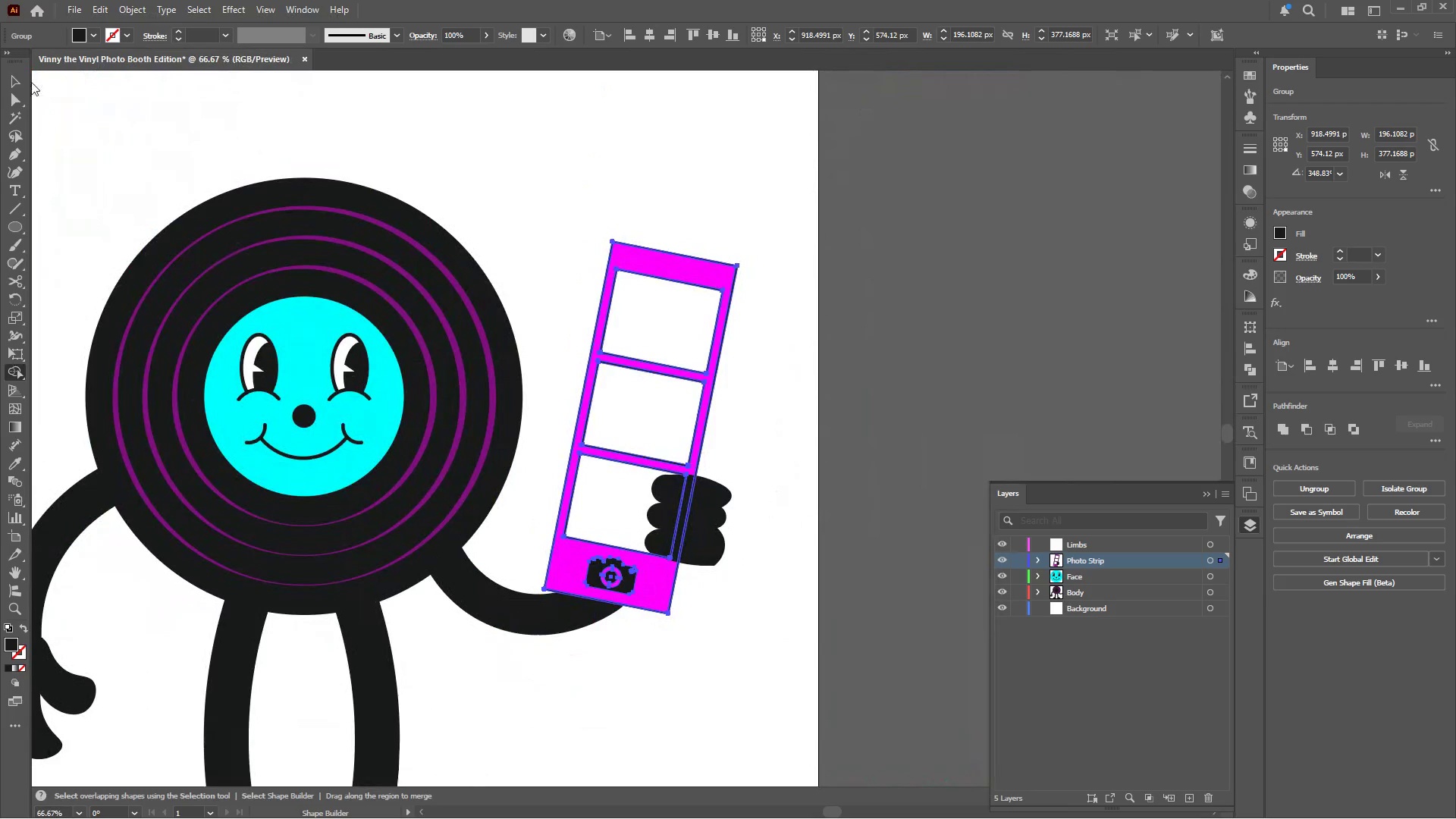 
left_click([20, 75])
 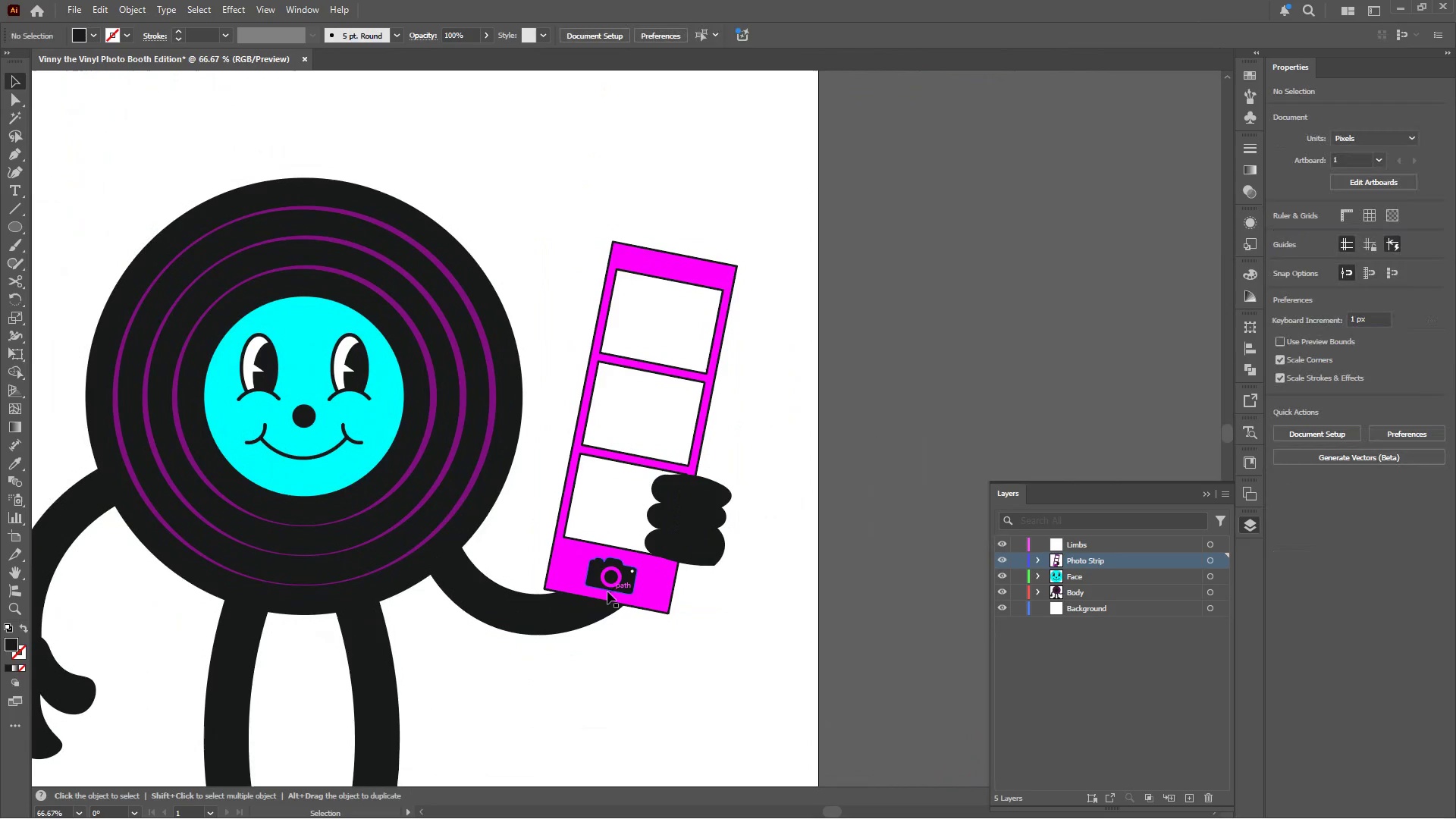 
left_click([549, 611])
 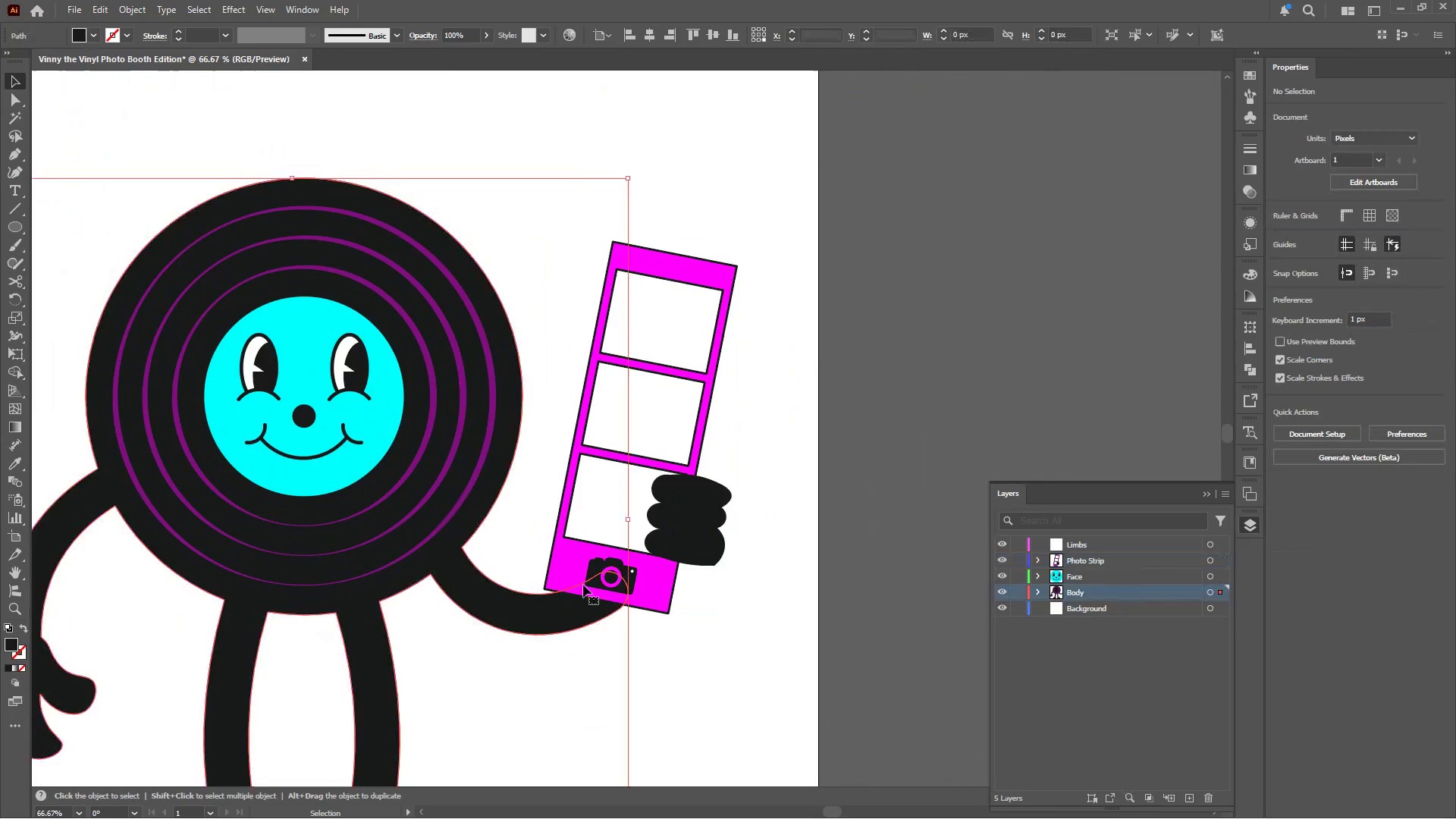 
hold_key(key=AltLeft, duration=0.42)
 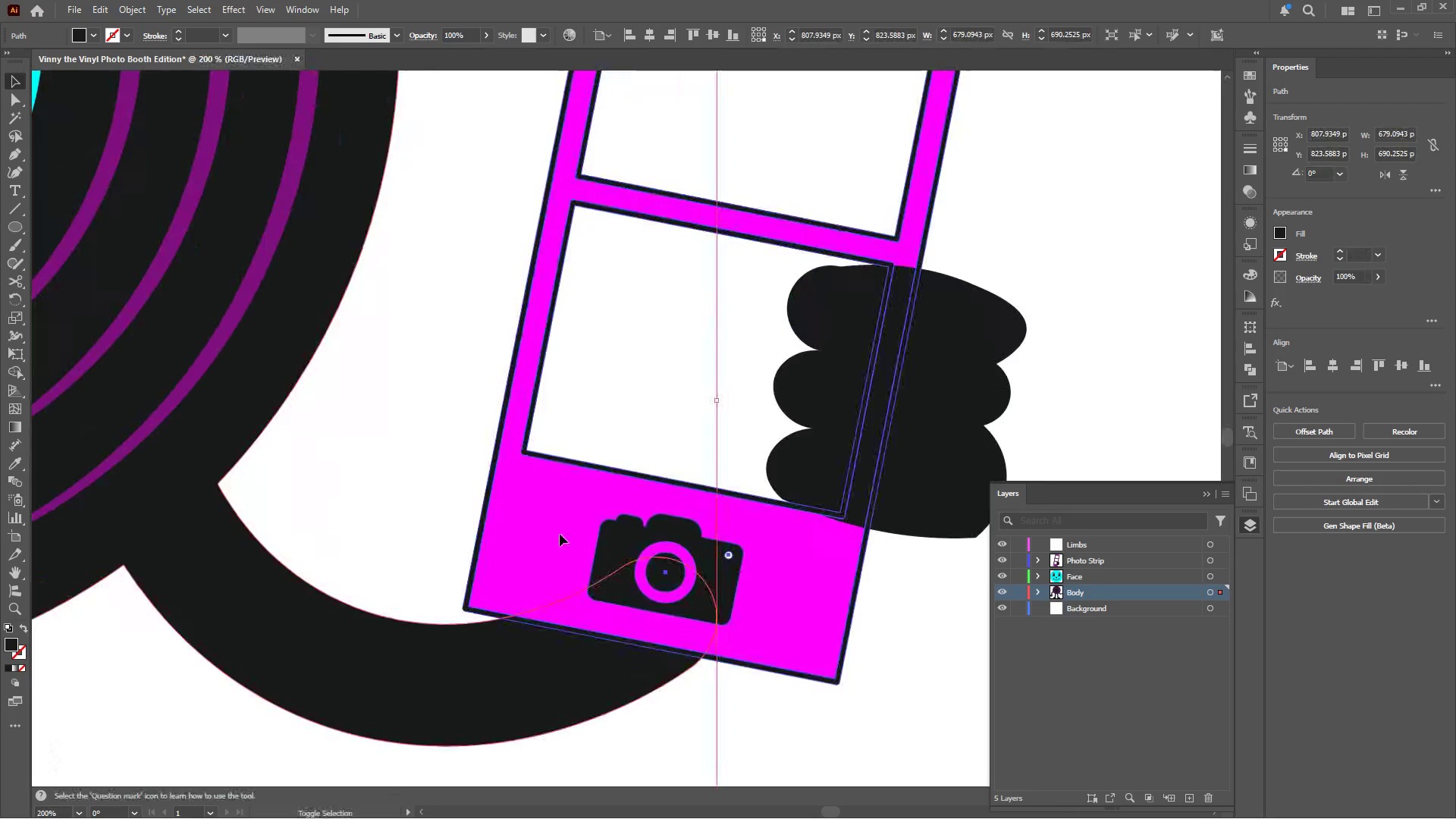 
hold_key(key=ShiftLeft, duration=0.66)
 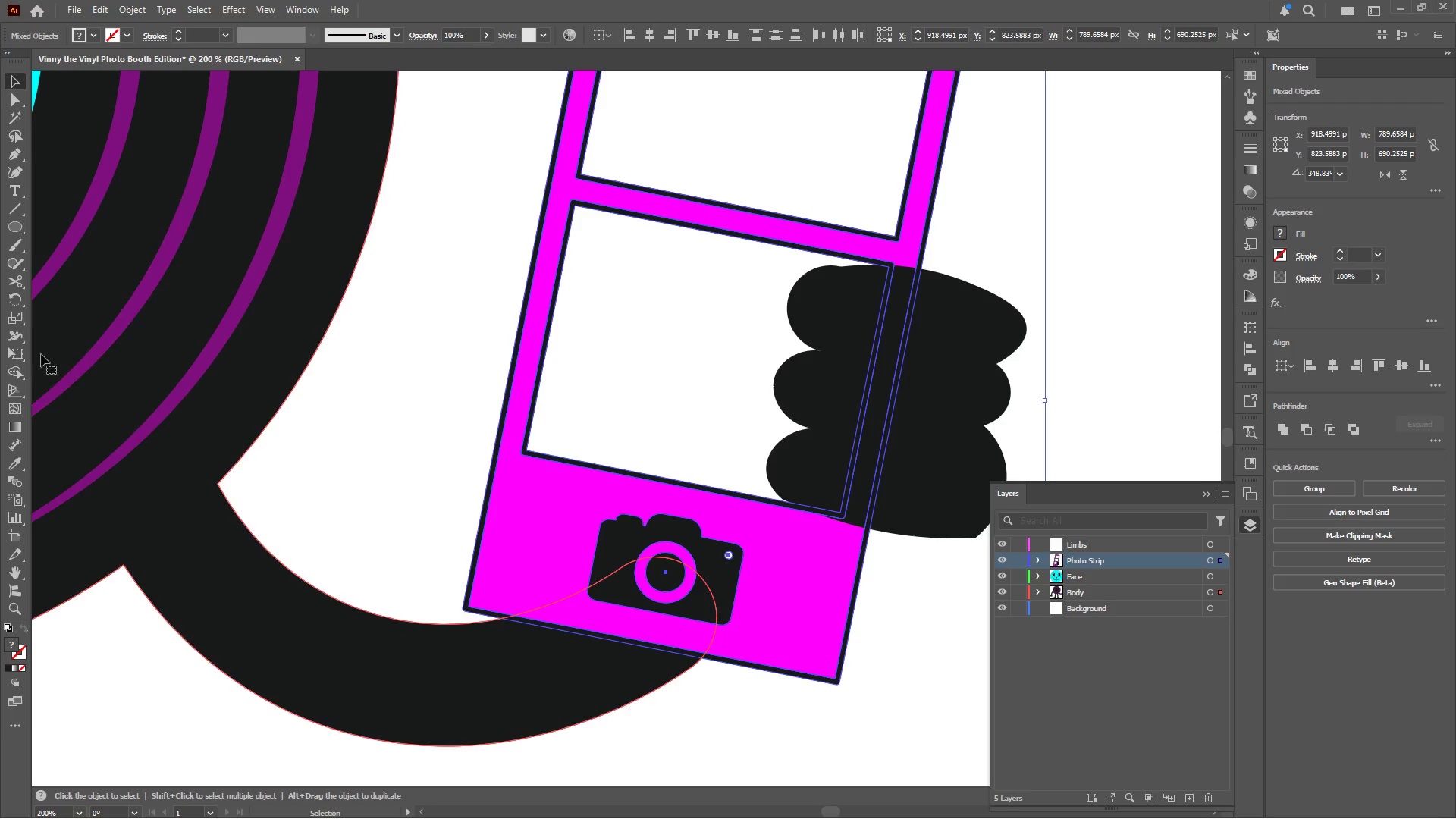 
scroll: coordinate [584, 579], scroll_direction: up, amount: 3.0
 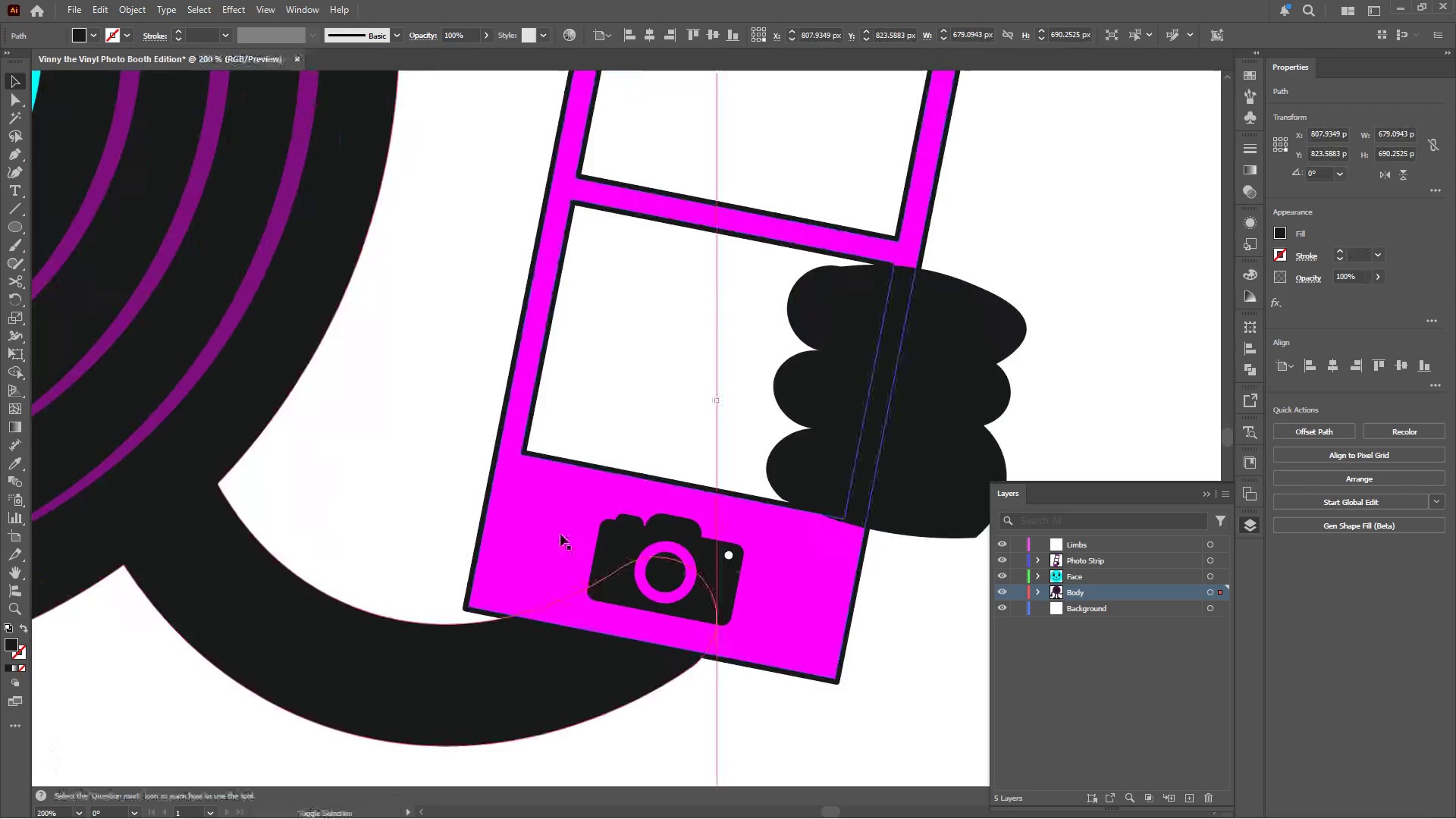 
mouse_move([19, 312])
 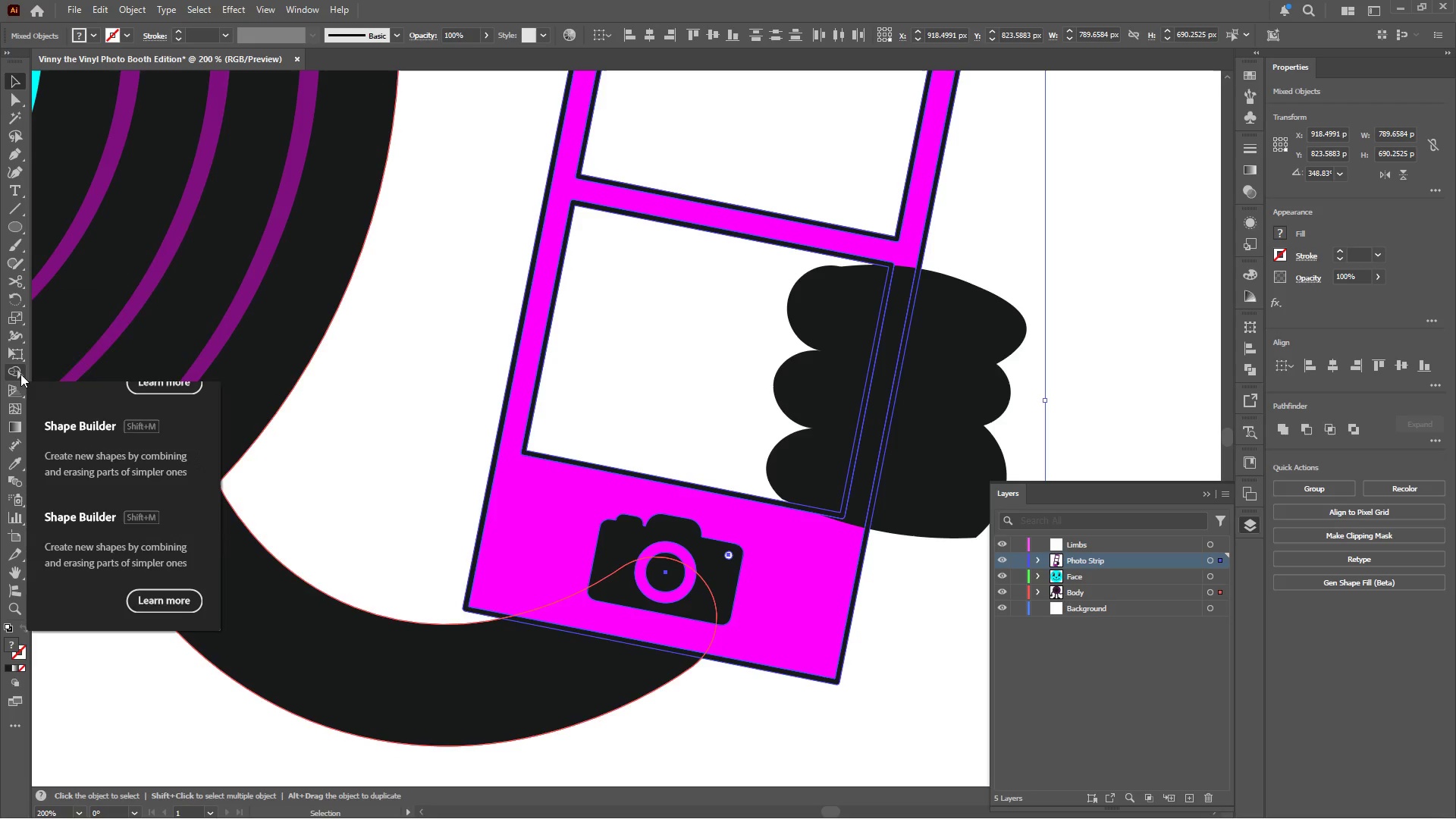 
left_click([20, 374])
 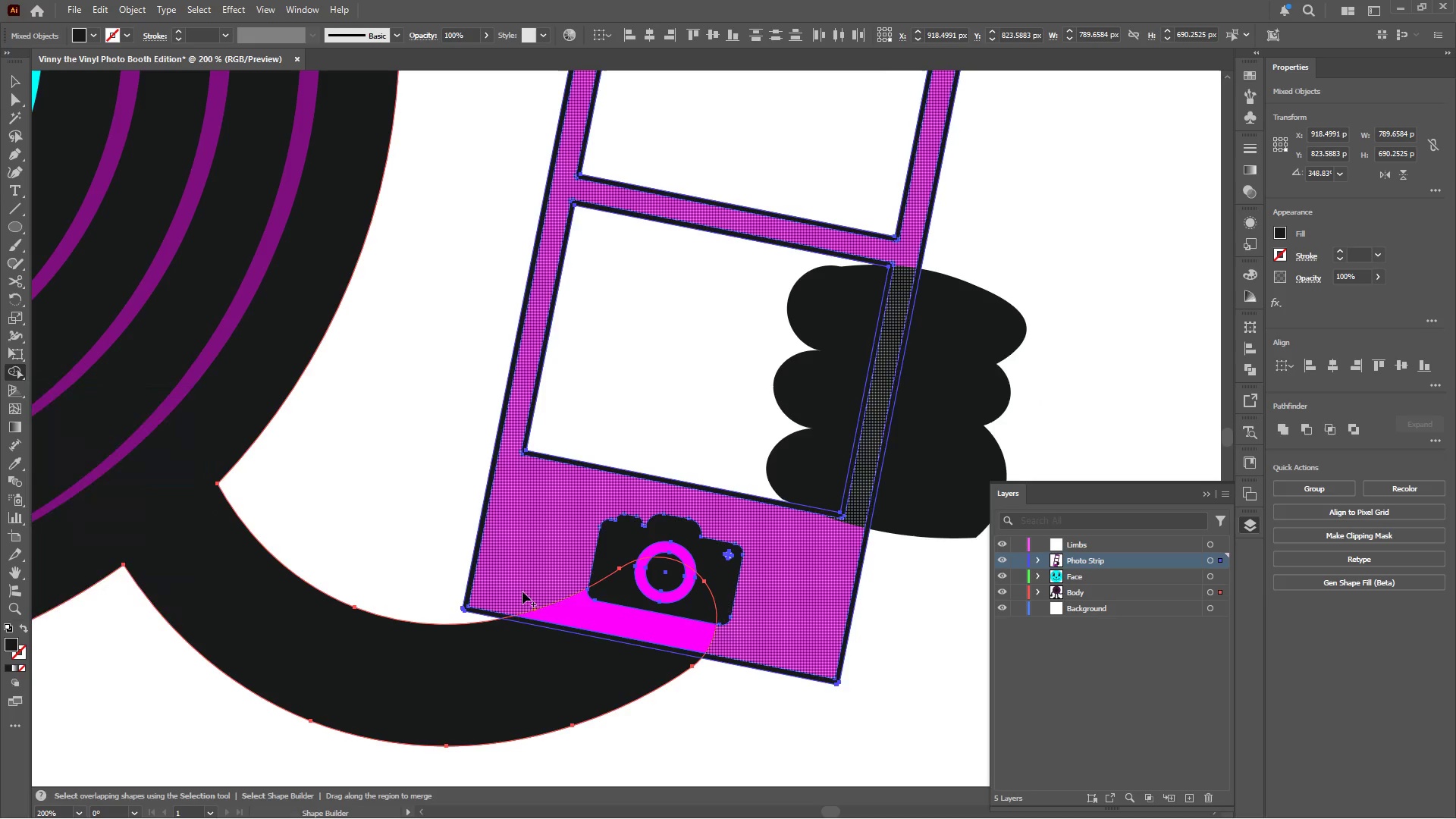 
hold_key(key=AltLeft, duration=4.55)
scroll: coordinate [526, 620], scroll_direction: up, amount: 4.0
 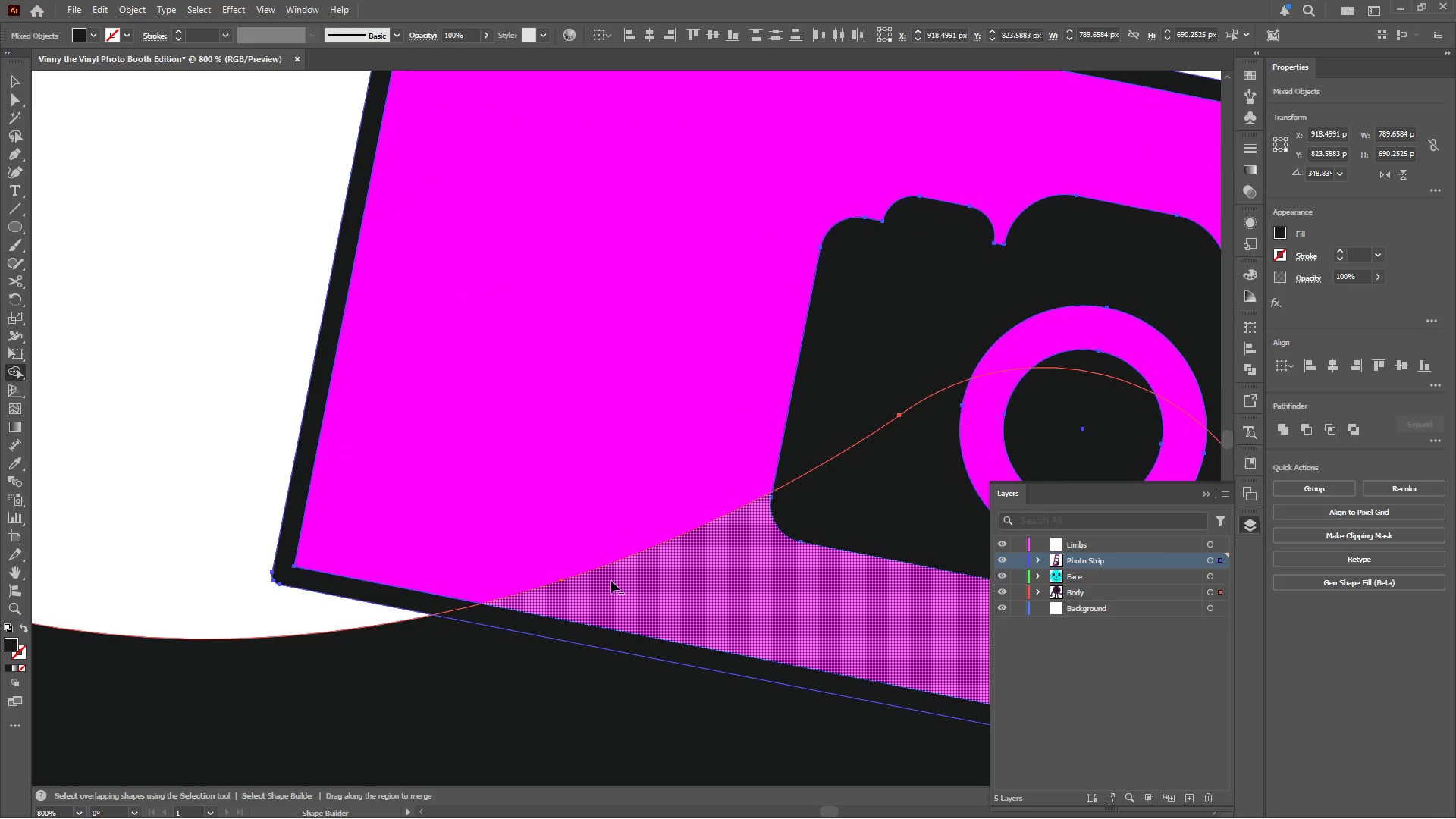 
left_click([611, 581])
 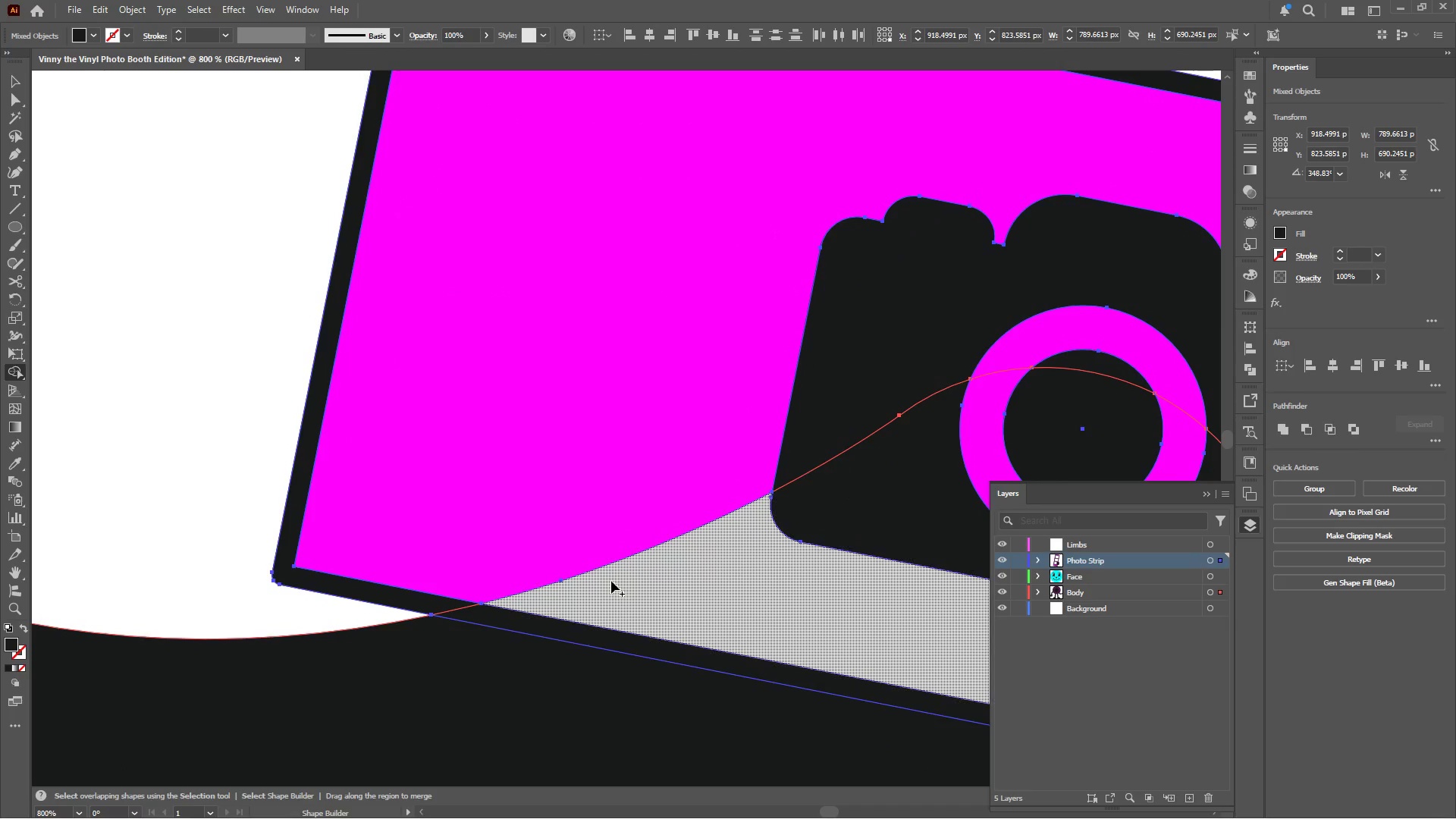 
key(Control+Z)
 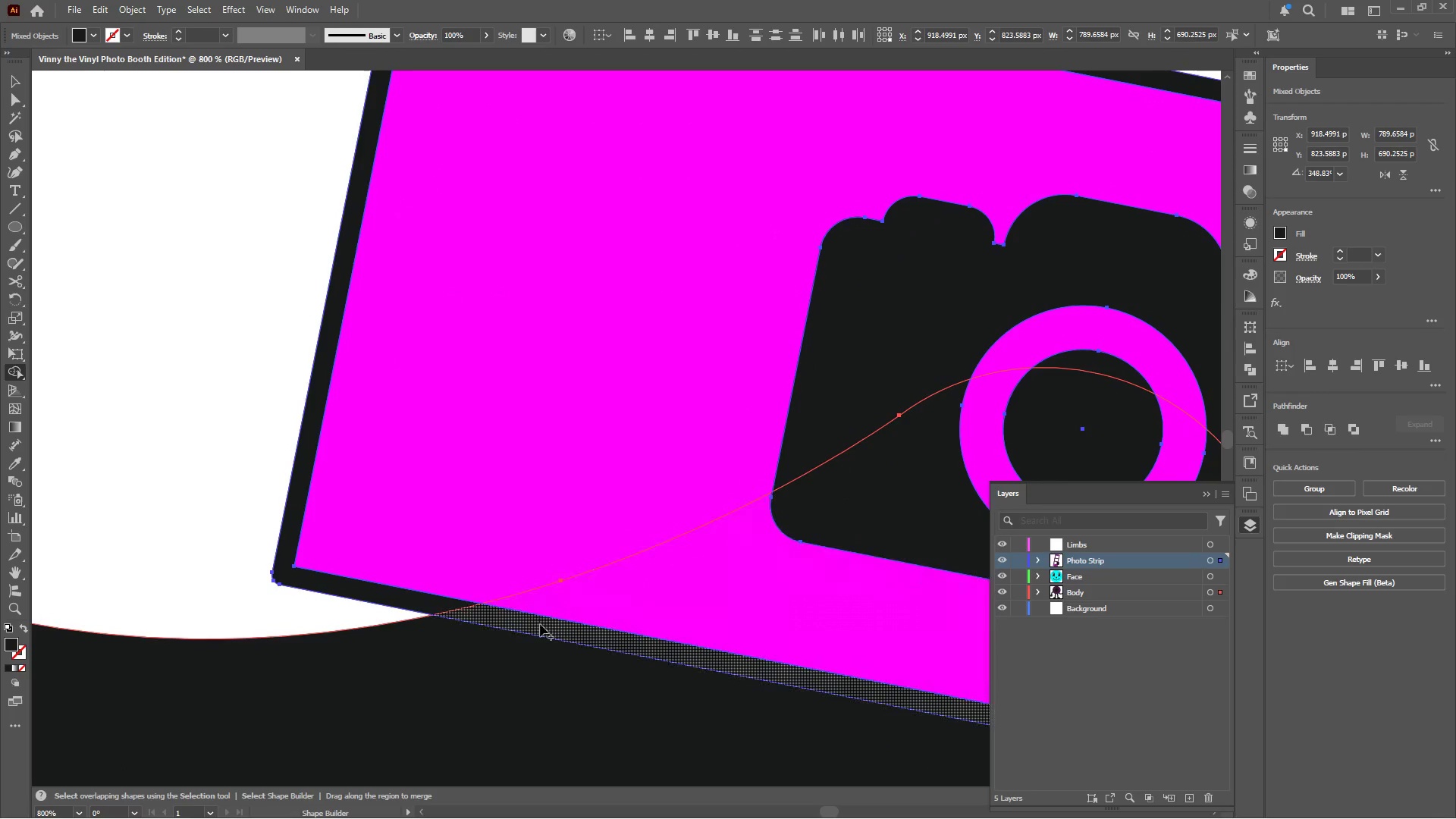 
hold_key(key=AltLeft, duration=0.69)
left_click([532, 627])
 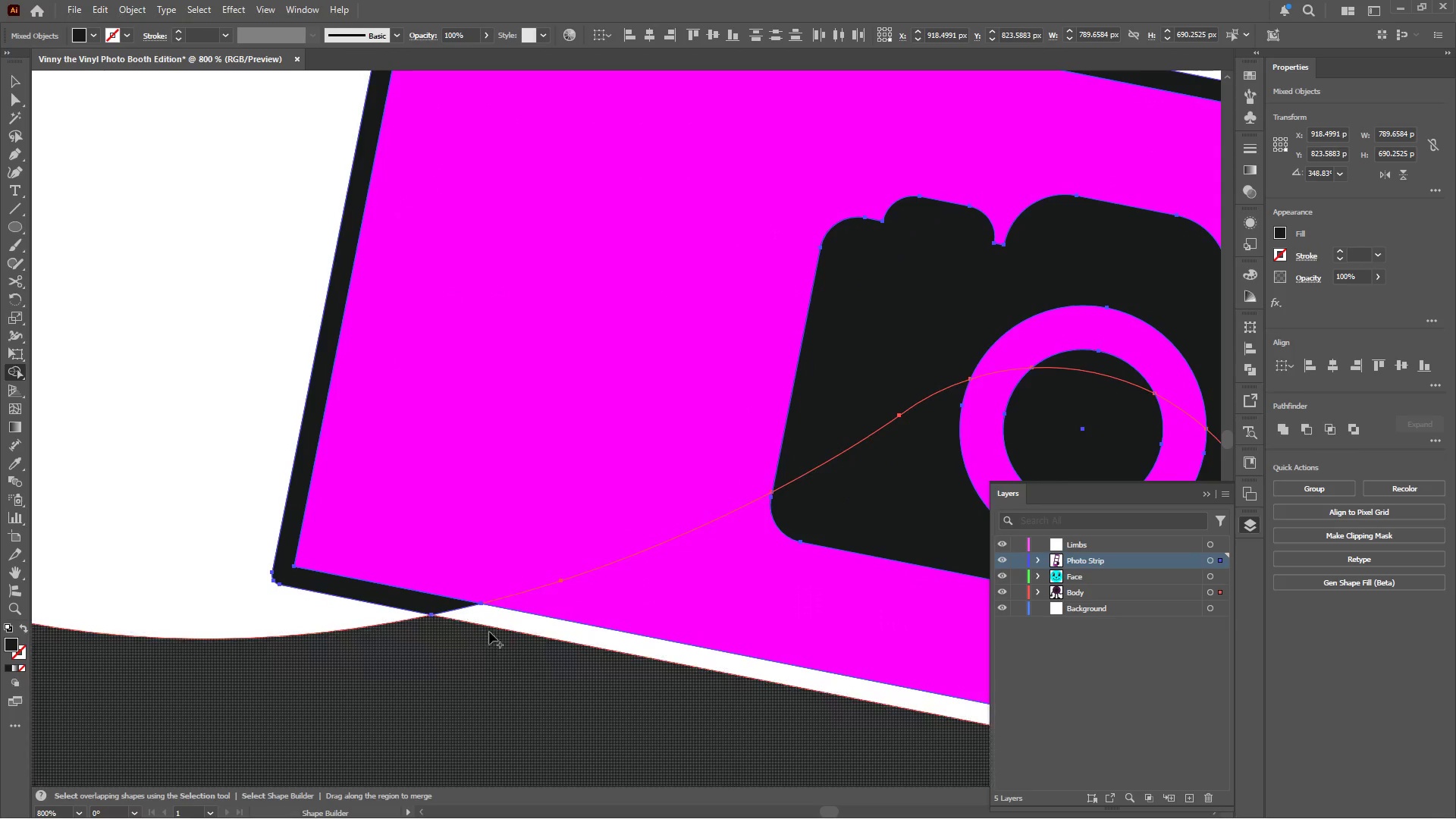 
hold_key(key=AltLeft, duration=0.41)
scroll: coordinate [488, 629], scroll_direction: down, amount: 4.0
 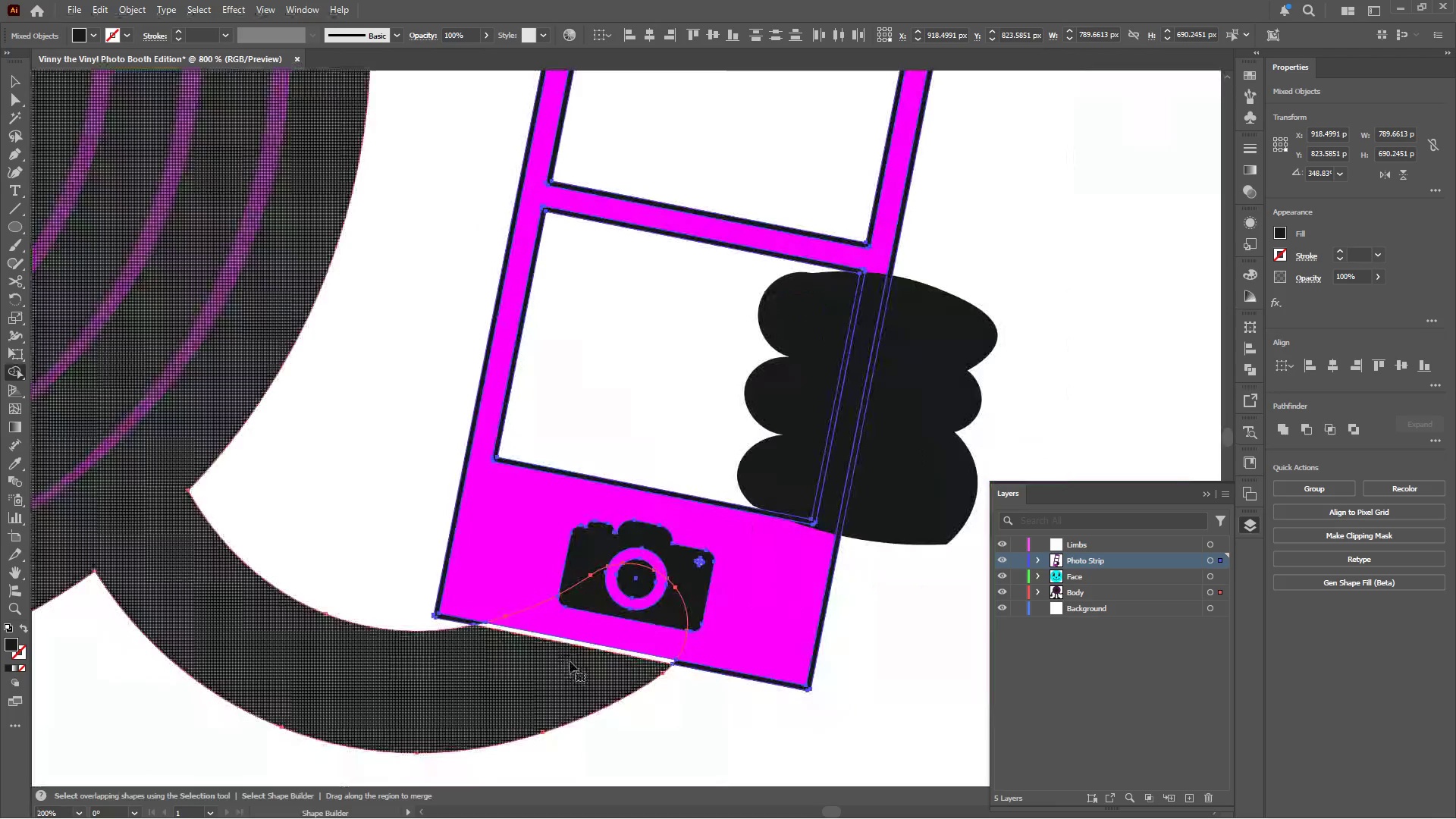 
key(Control+Z)
 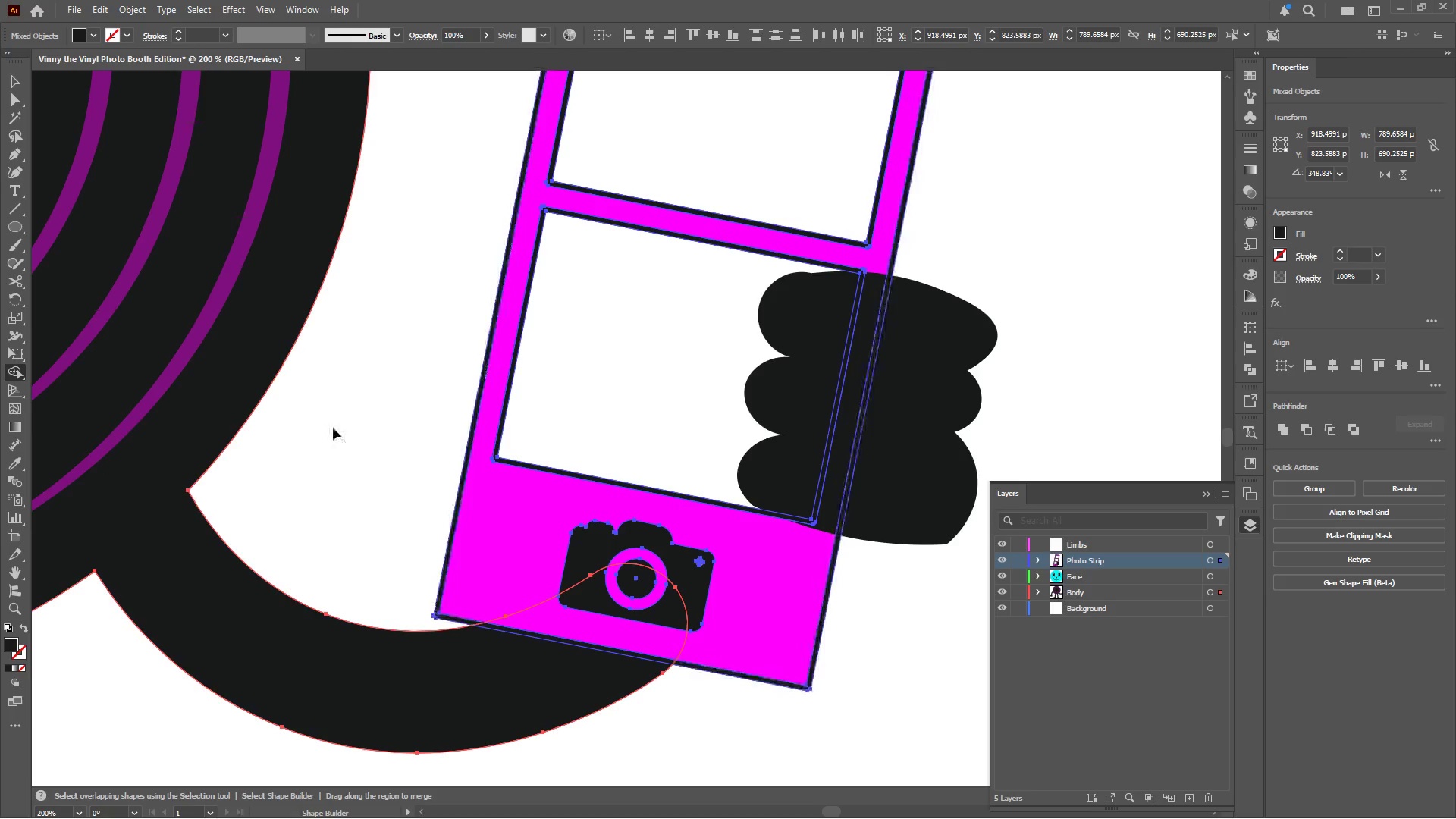 
left_click([333, 427])
 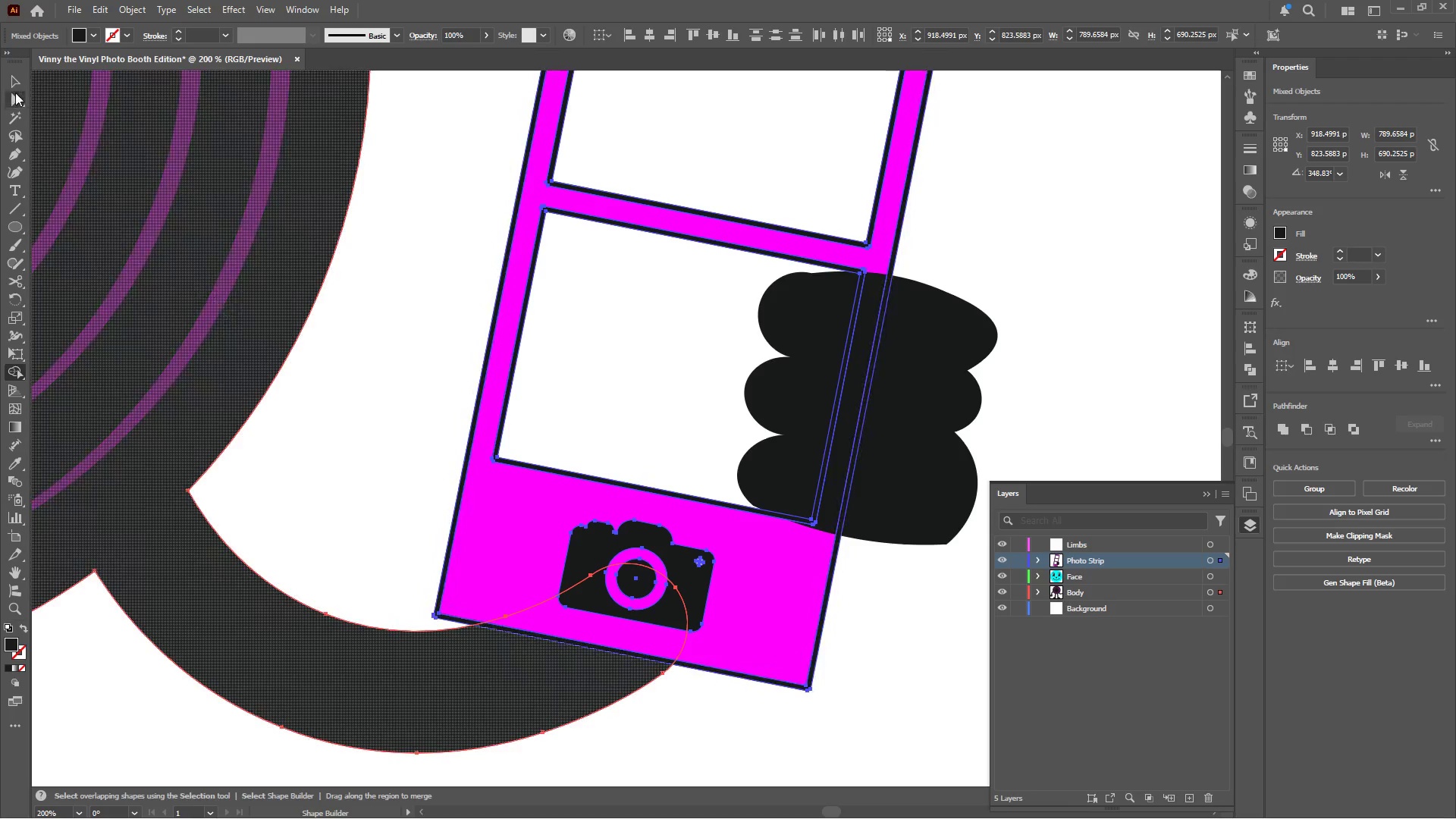 
double_click([17, 82])
 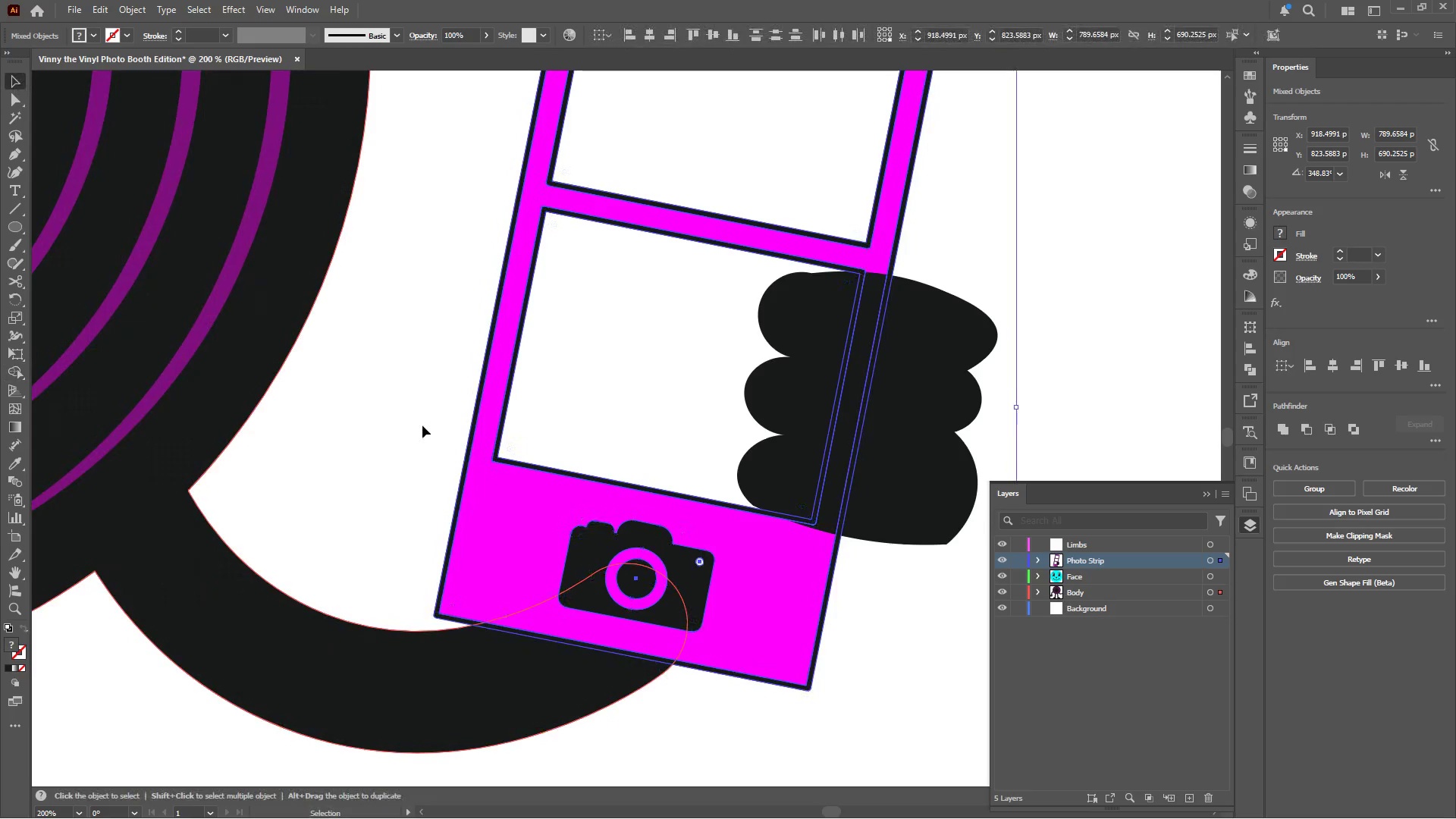 
left_click([419, 430])
 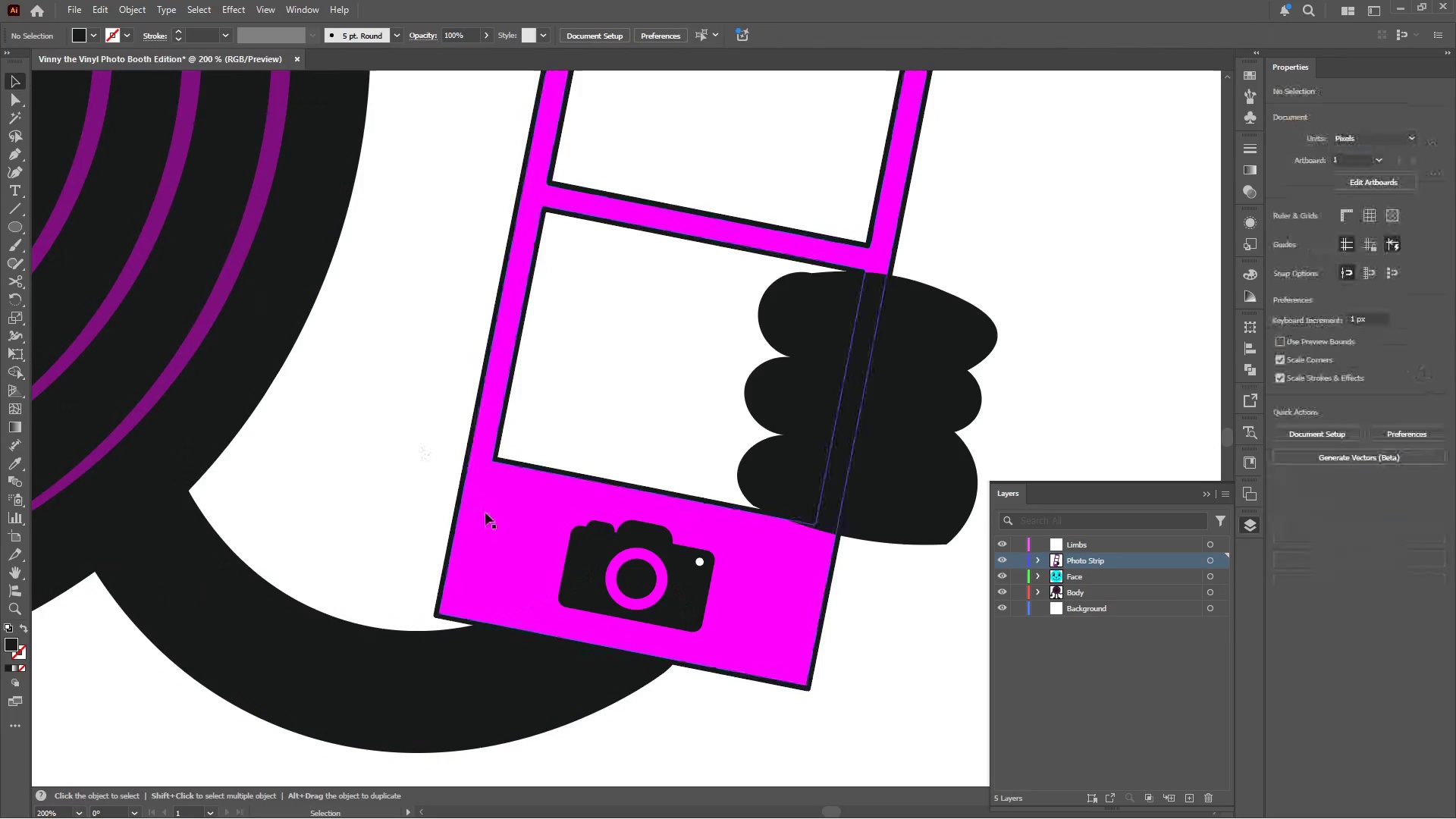 
left_click([485, 513])
 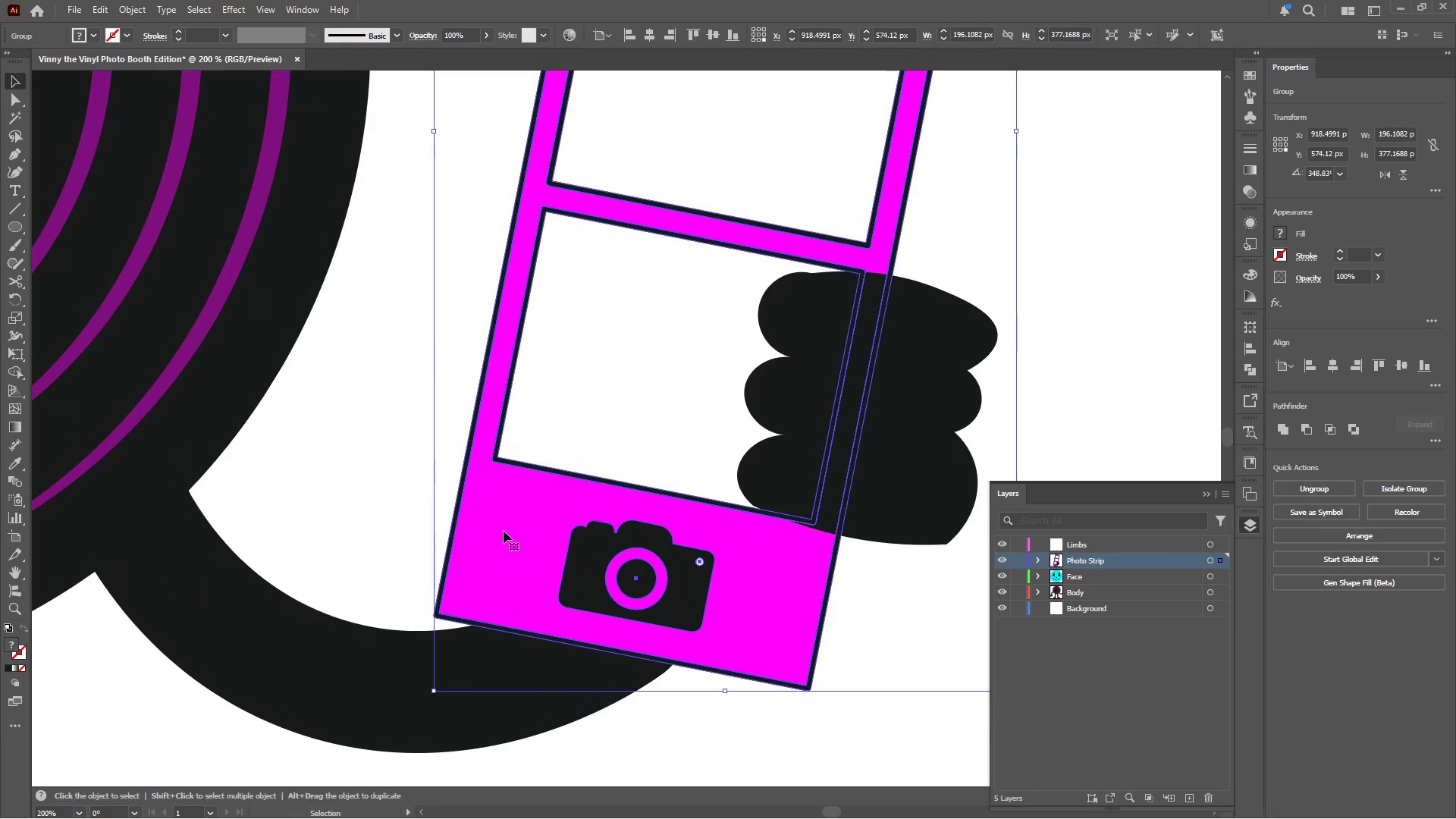 
double_click([504, 531])
 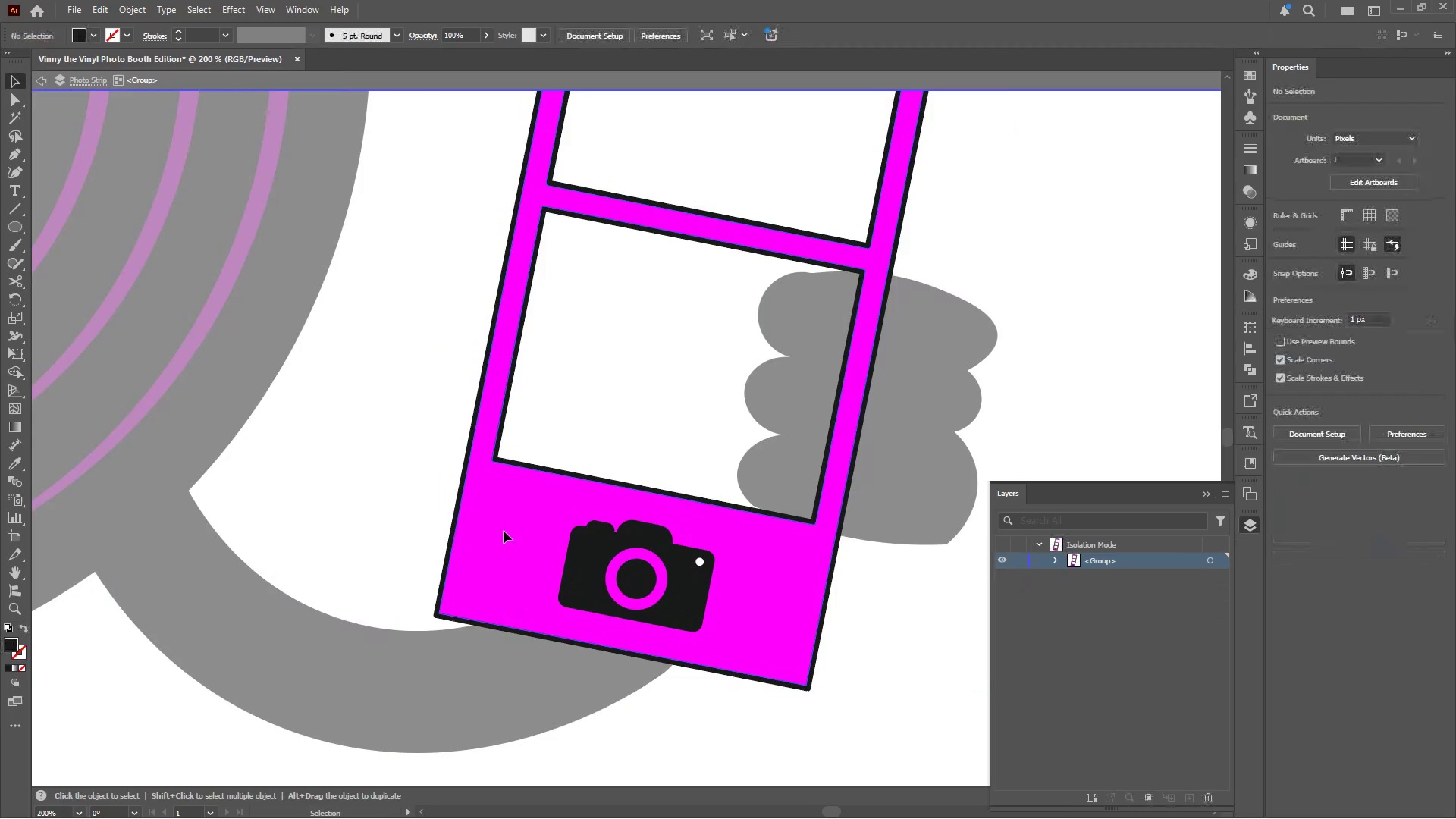 
triple_click([504, 531])
 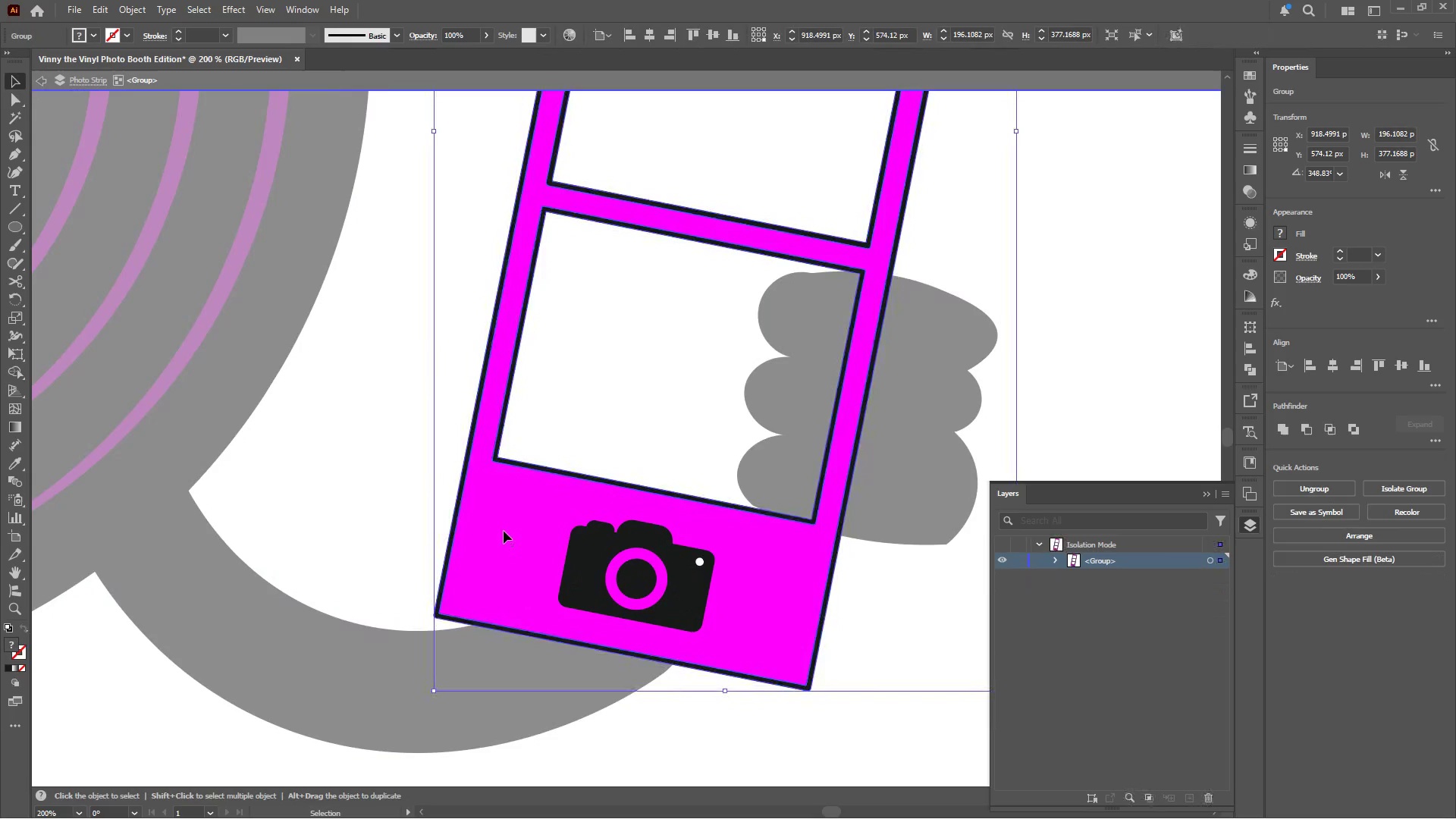 
double_click([504, 531])
 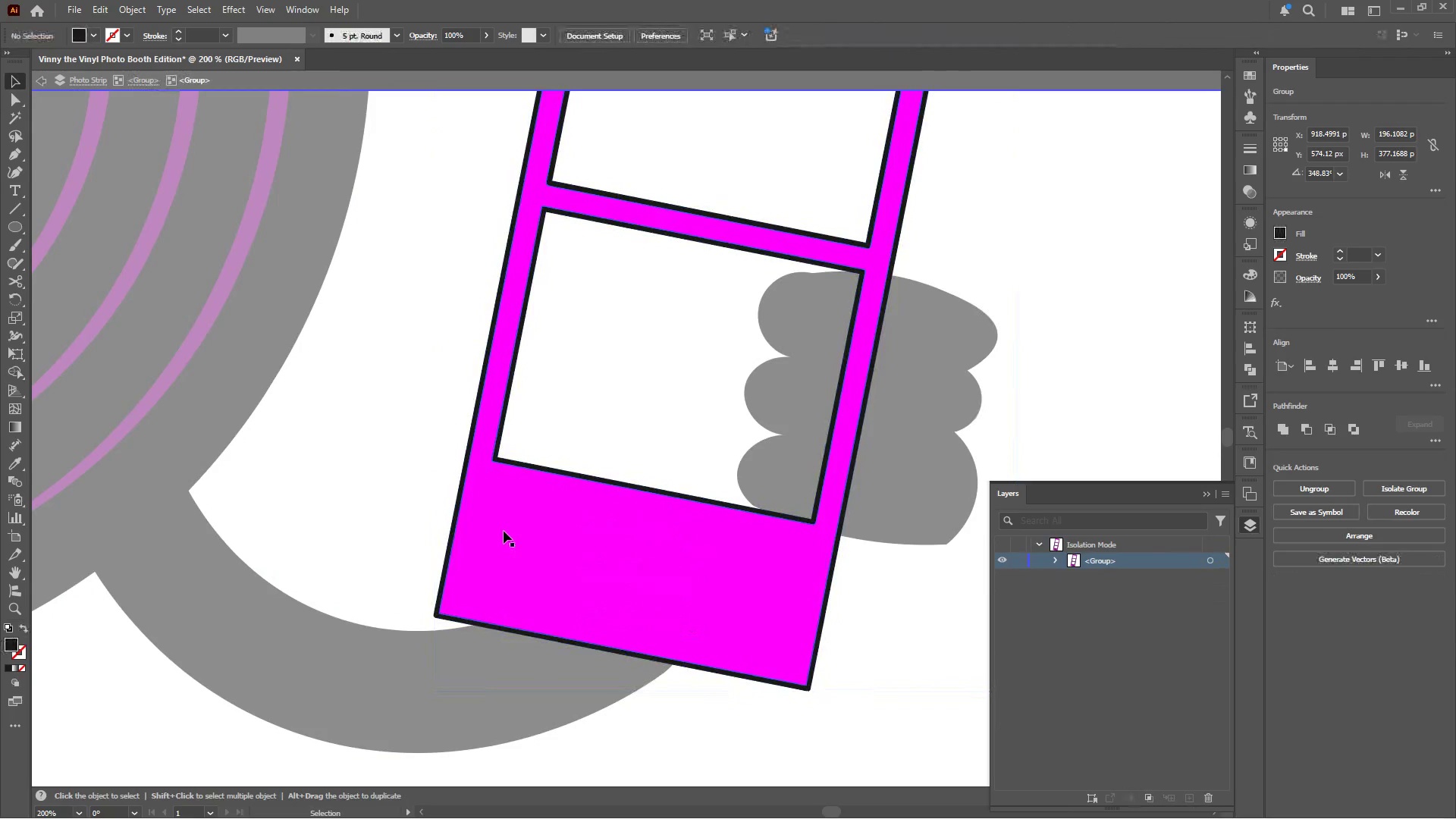 
triple_click([504, 531])
 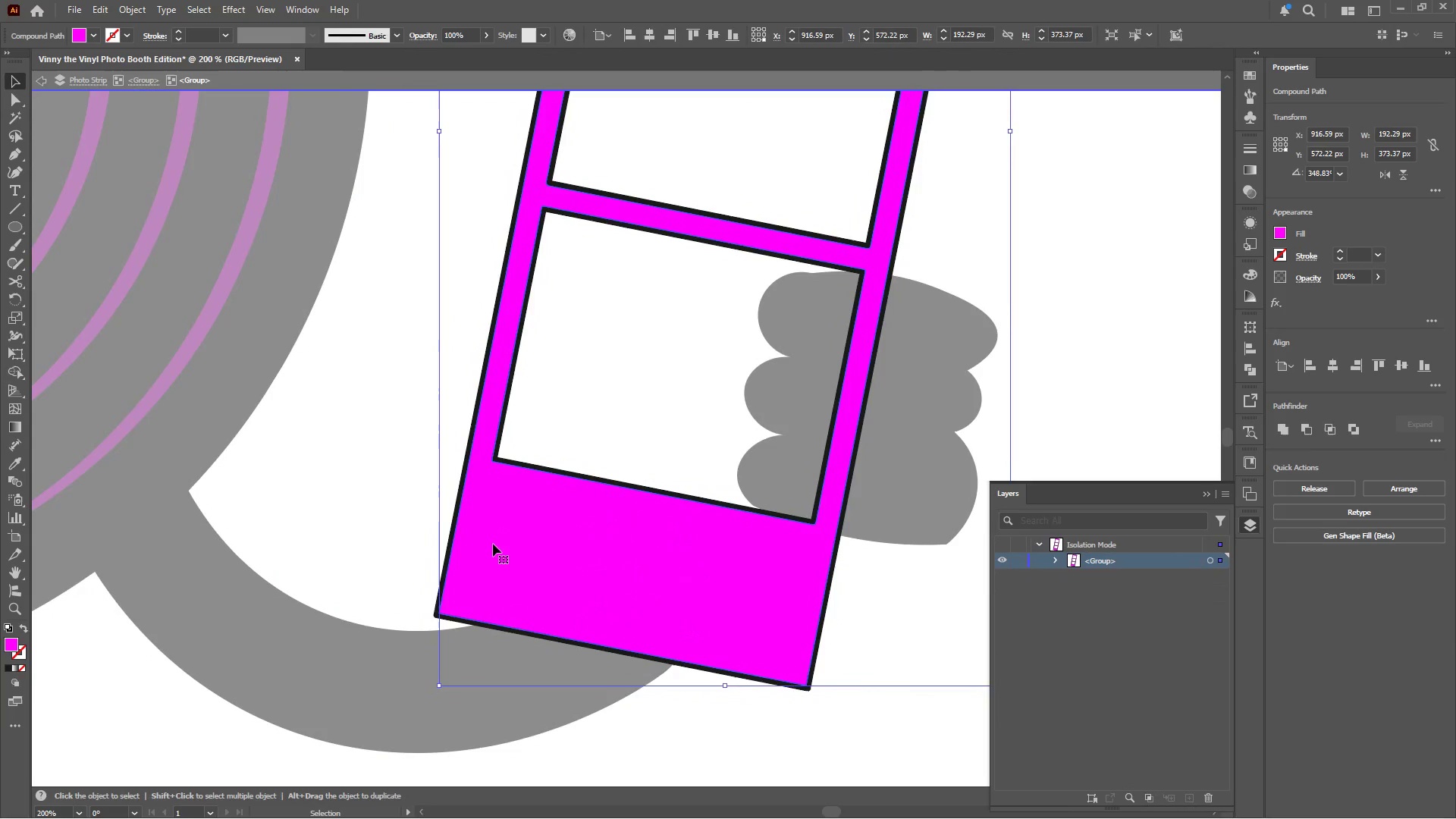 
hold_key(key=AltLeft, duration=0.48)
scroll: coordinate [426, 622], scroll_direction: up, amount: 3.0
 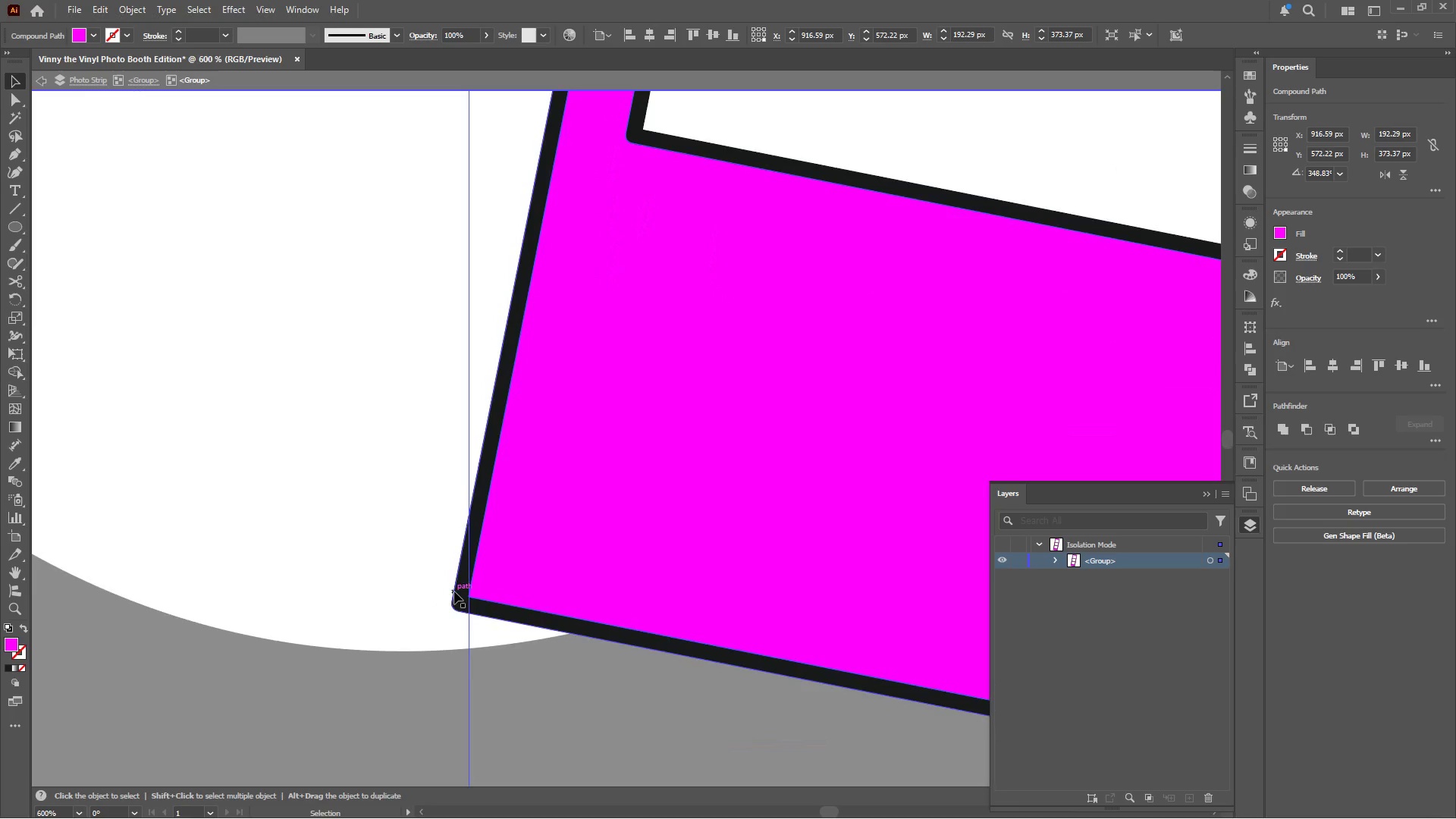 
left_click([454, 592])
 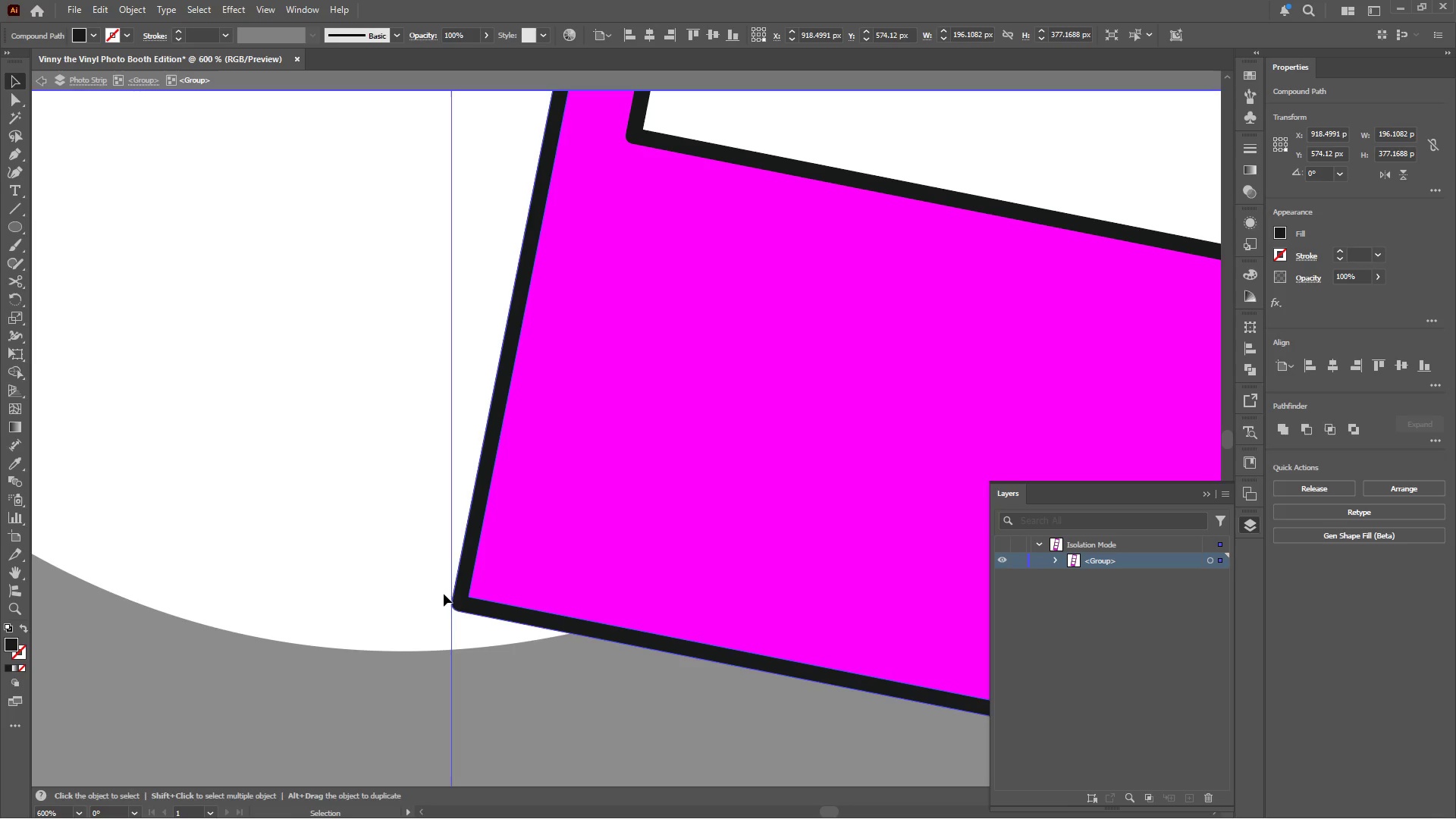 
key(Control+C)
 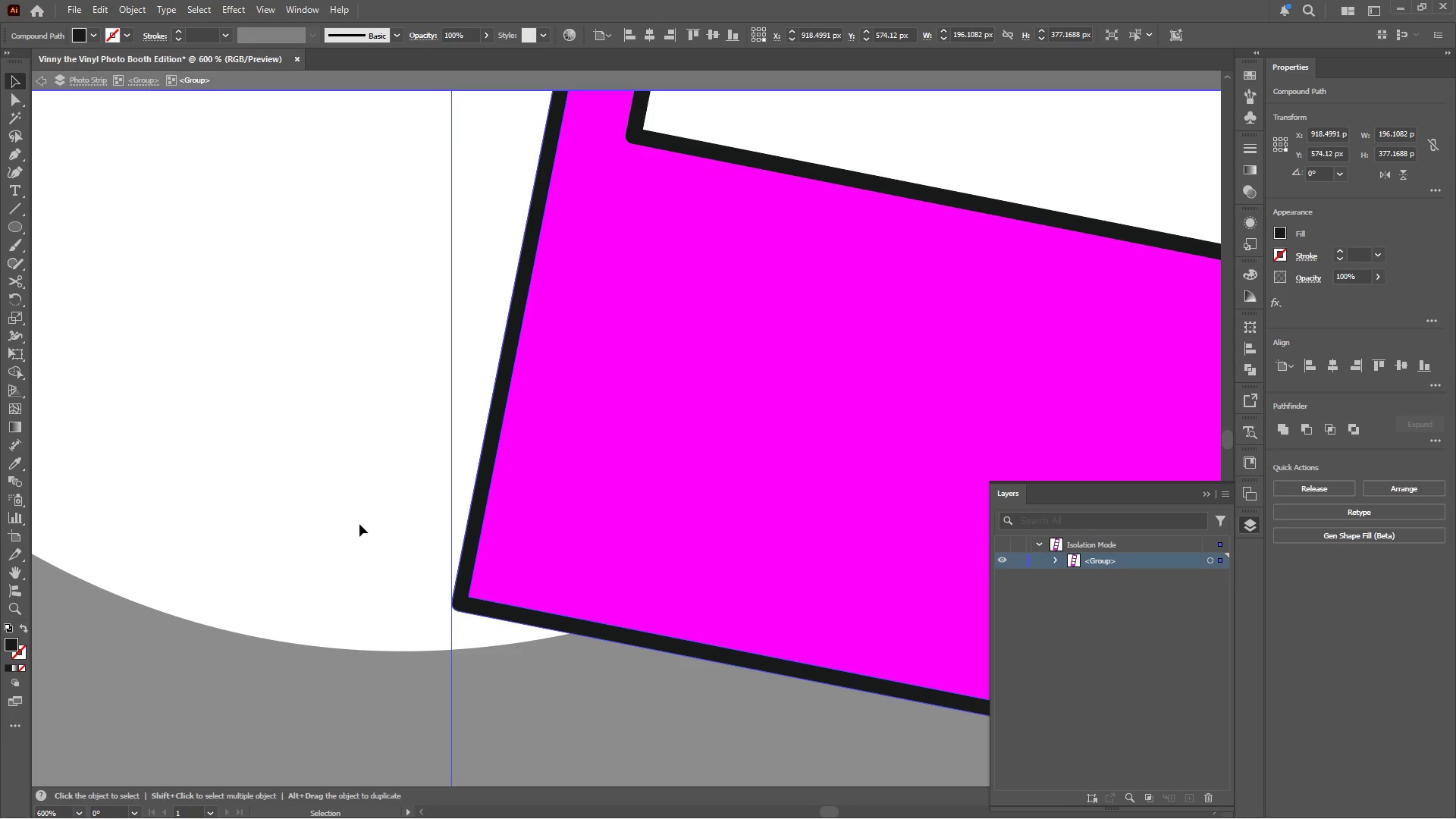 
double_click([359, 524])
 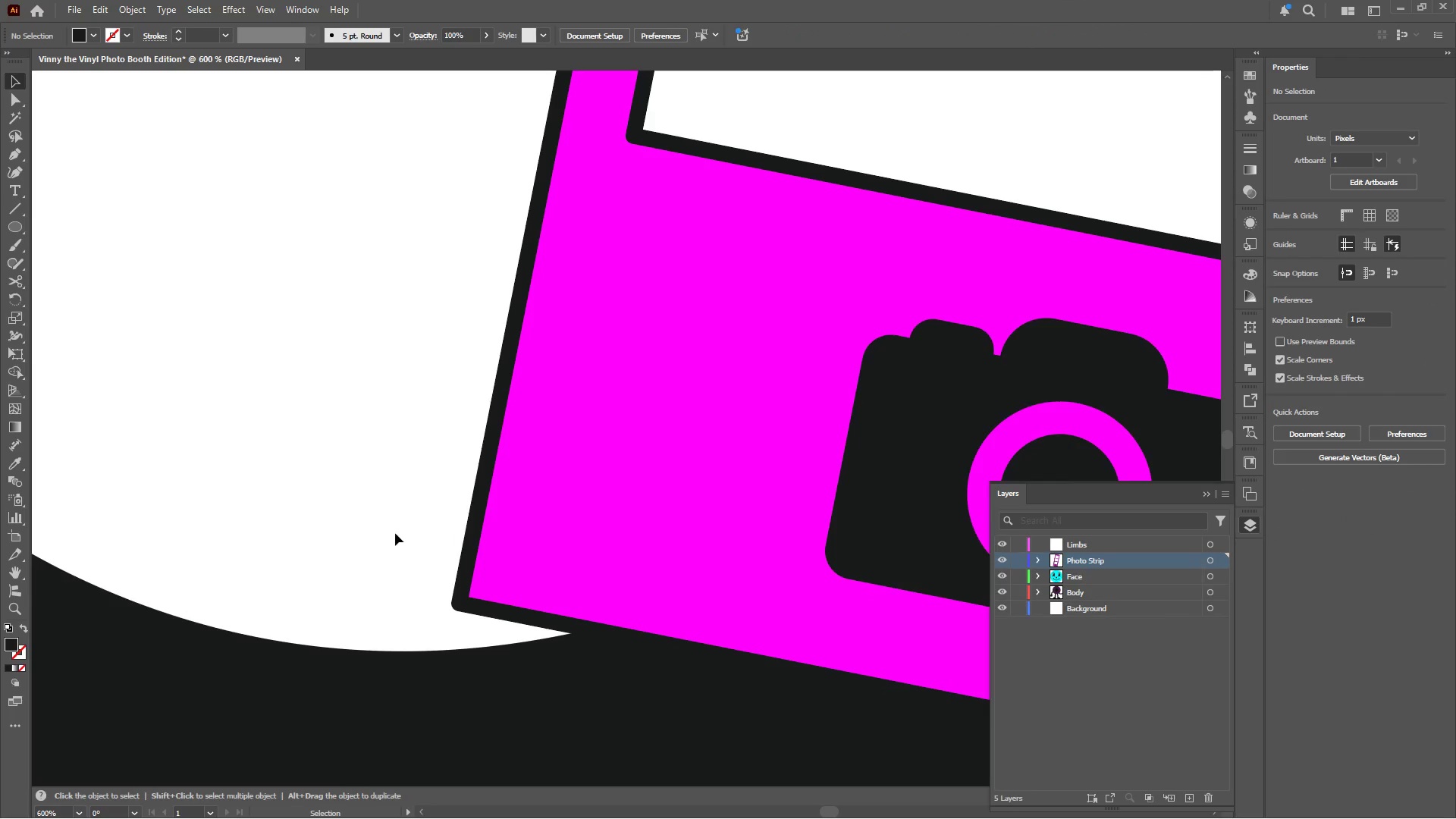 
hold_key(key=AltLeft, duration=0.61)
scroll: coordinate [443, 550], scroll_direction: down, amount: 4.0
 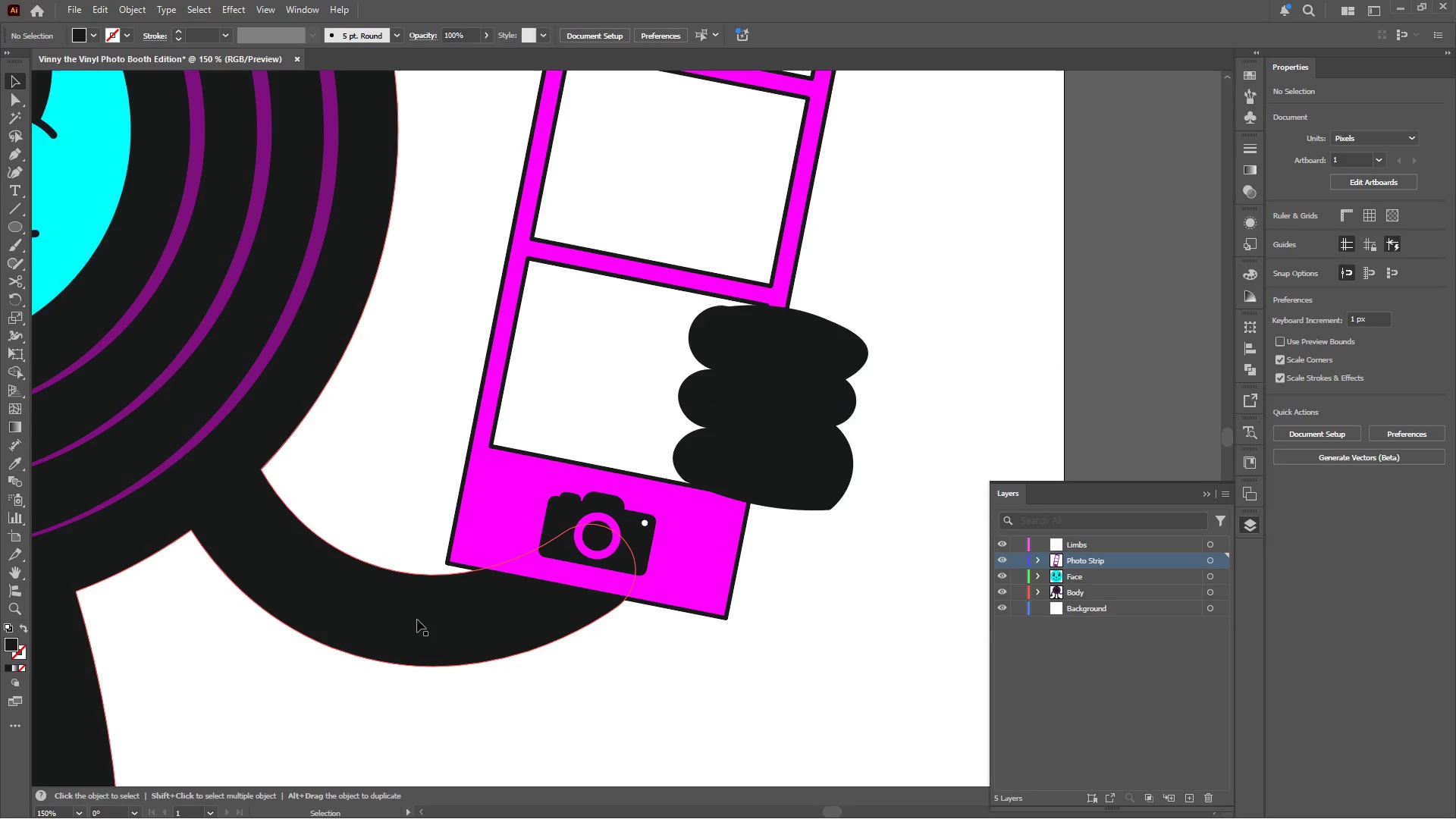 
left_click([417, 620])
 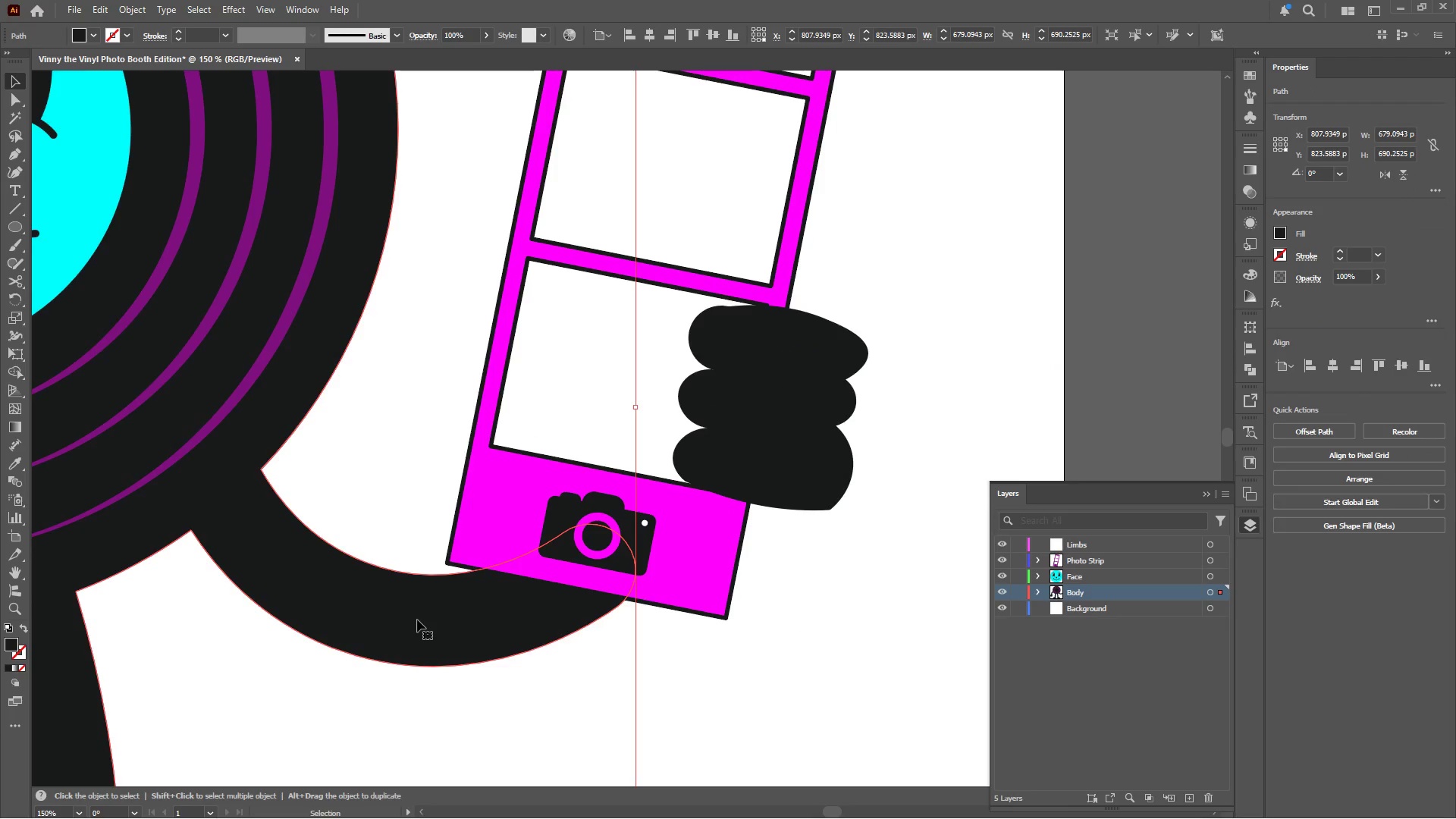 
key(Control+Shift+V)
 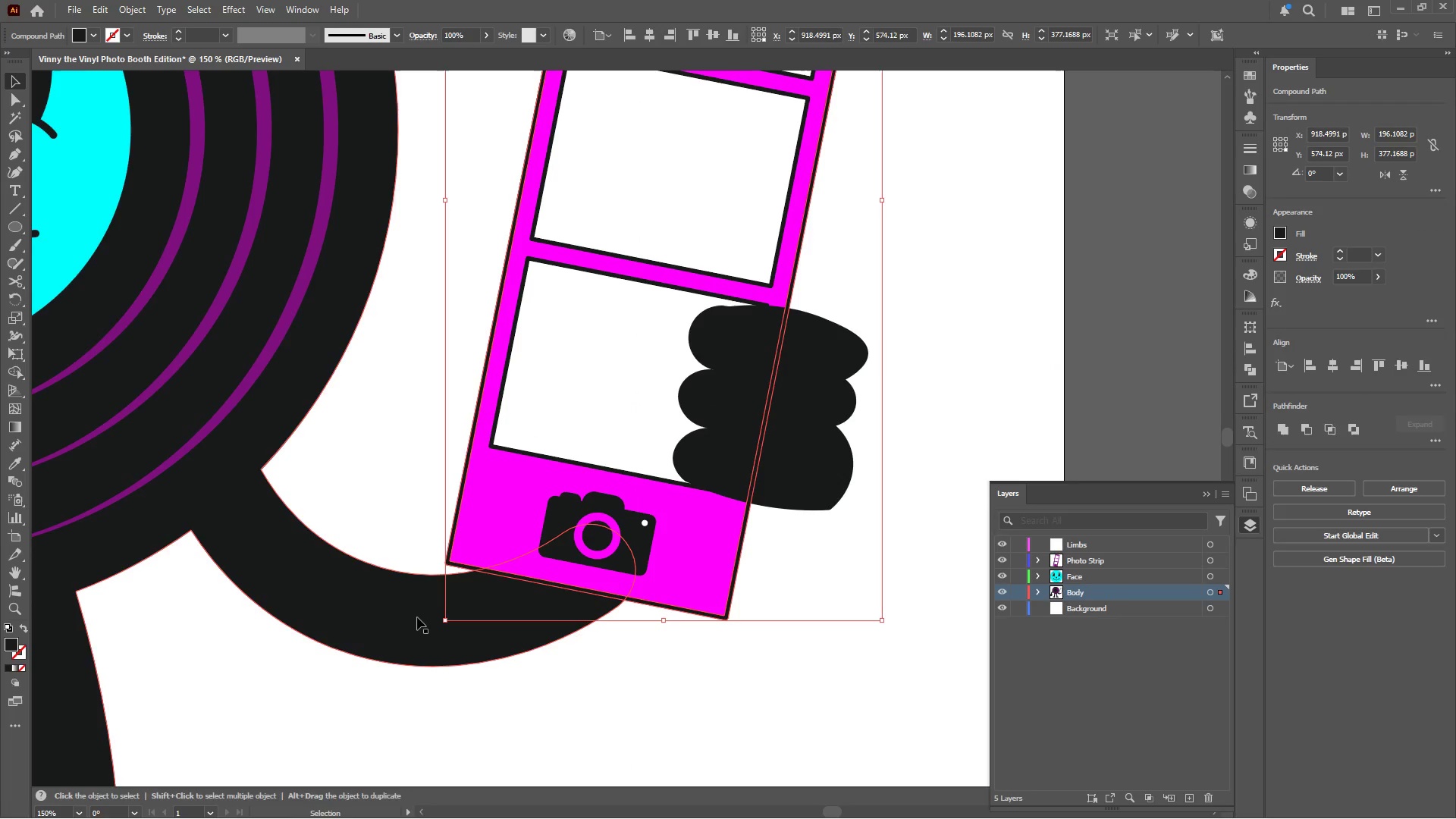 
left_click([417, 617])
 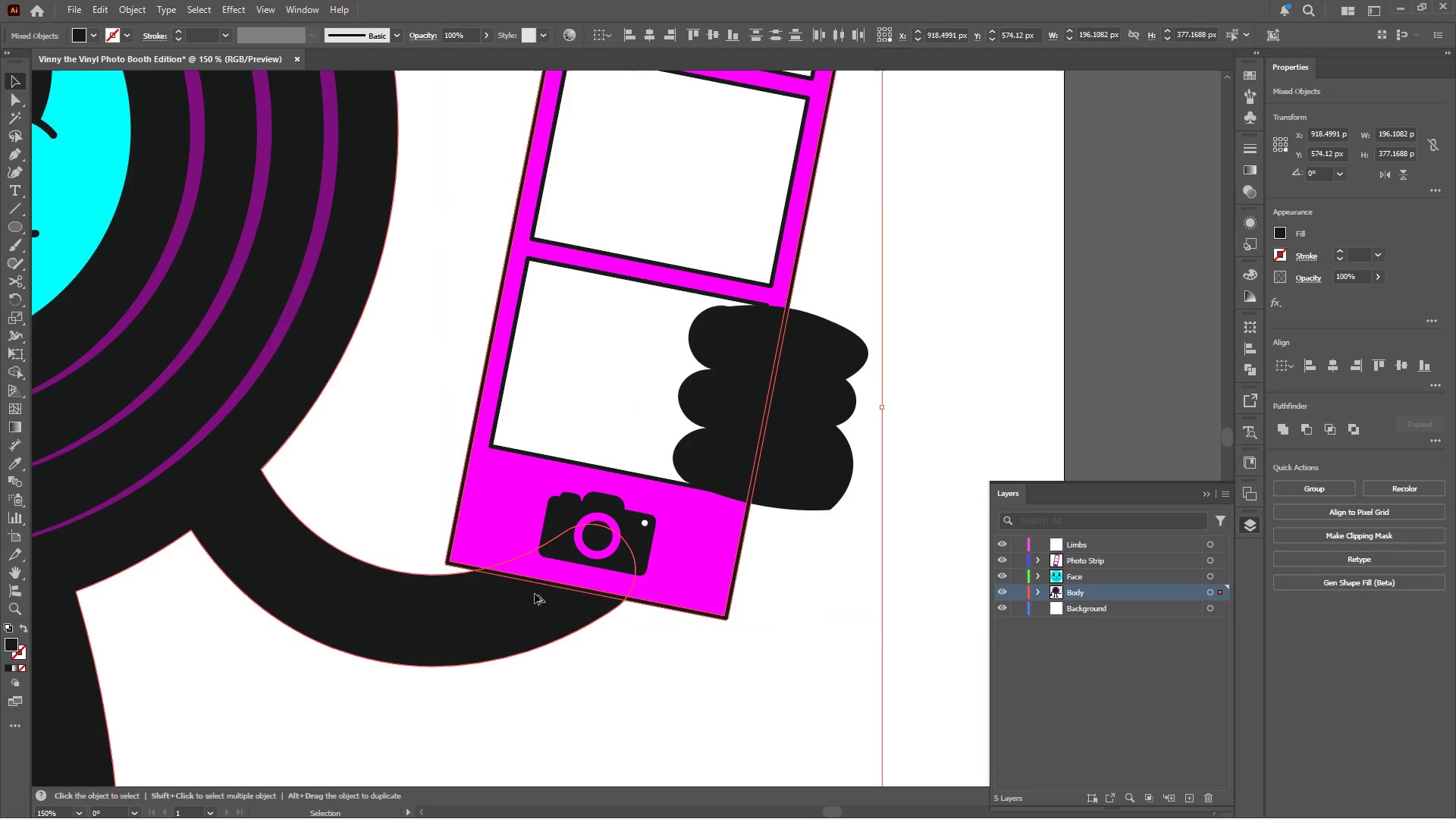 
hold_key(key=AltLeft, duration=0.39)
scroll: coordinate [538, 588], scroll_direction: up, amount: 3.0
 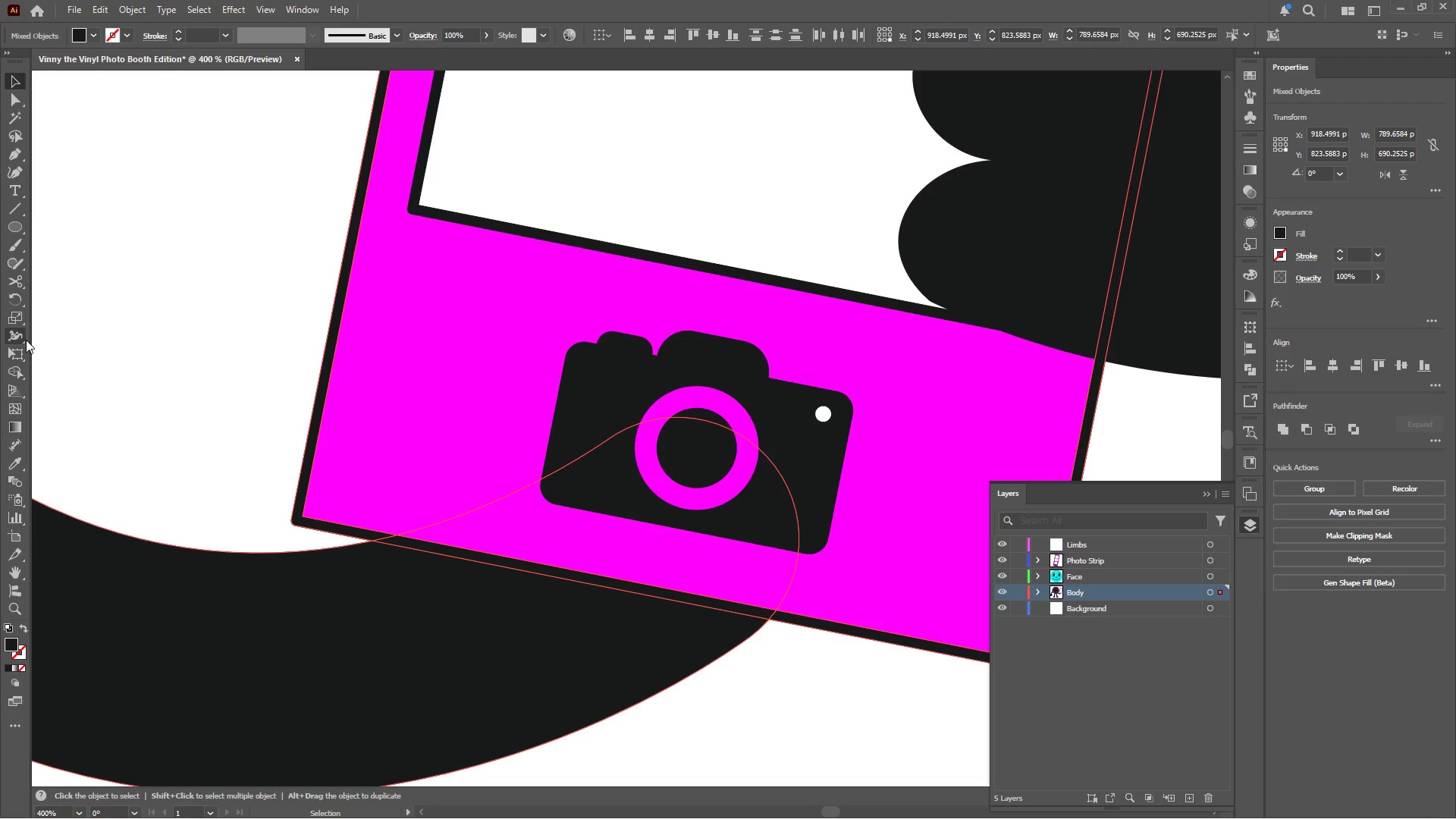 
left_click([20, 375])
 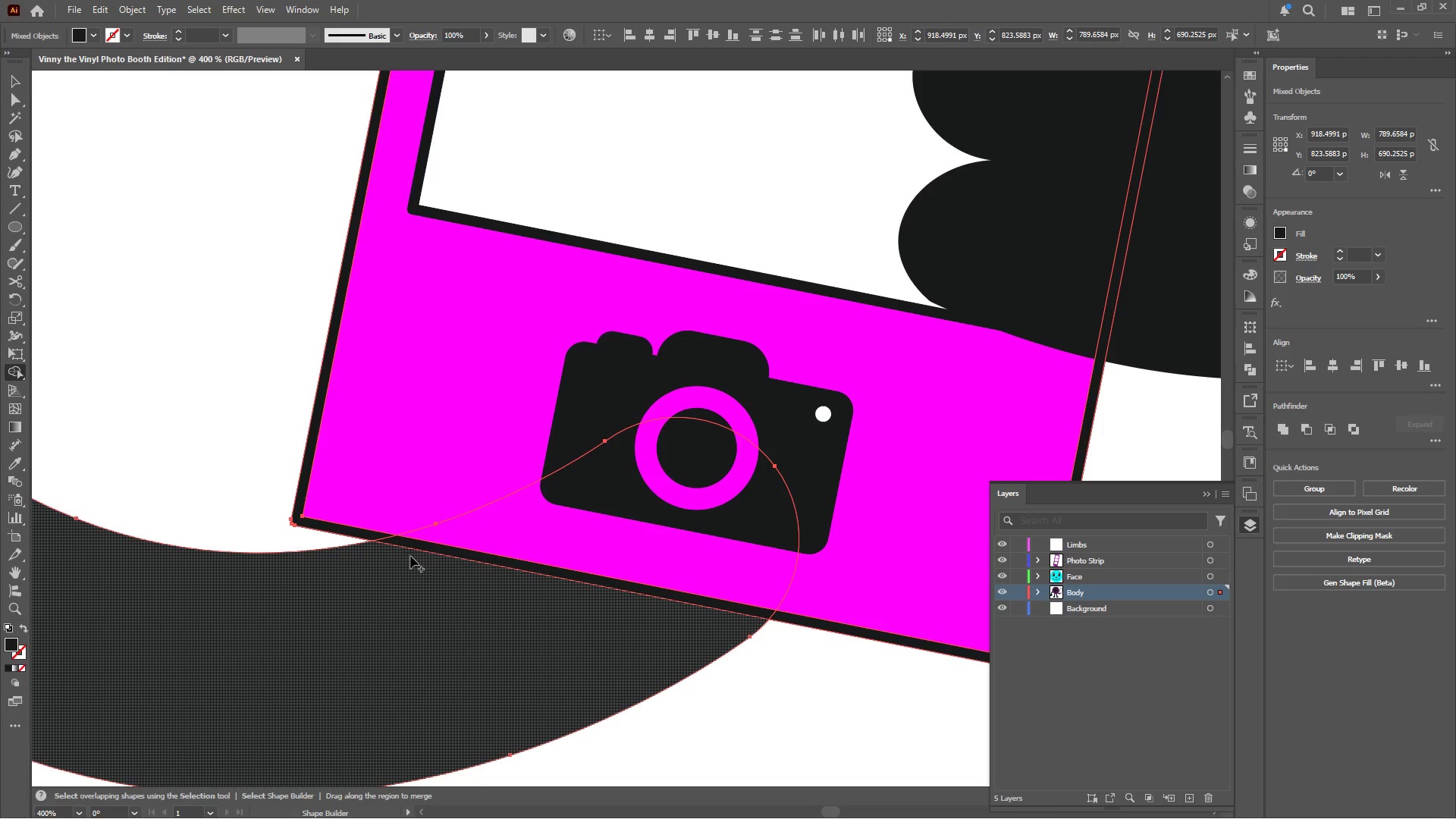 
hold_key(key=AltLeft, duration=6.42)
left_click_drag(start_coordinate=[412, 544], to_coordinate=[407, 503])
 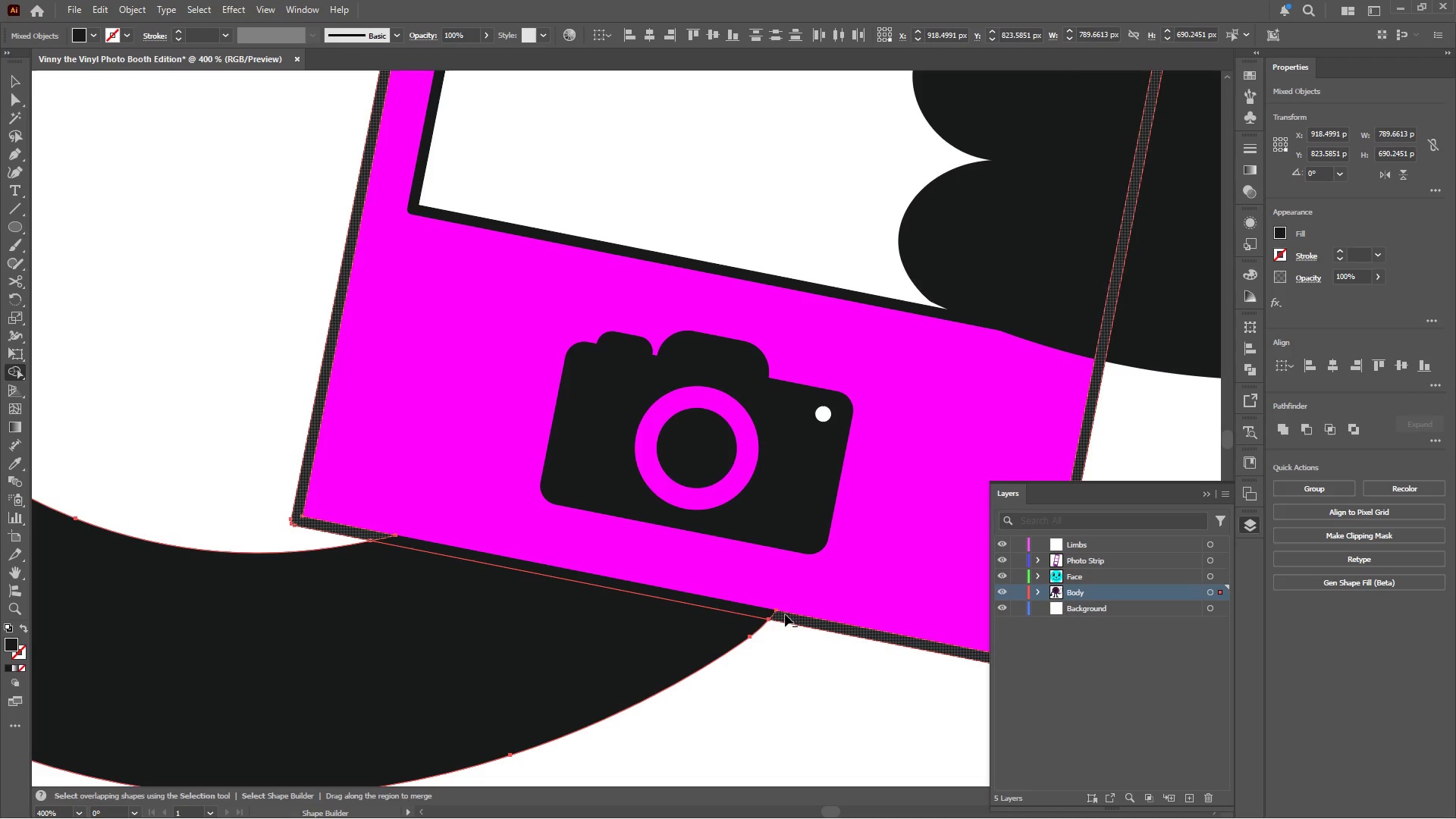 
left_click_drag(start_coordinate=[783, 616], to_coordinate=[741, 585])
 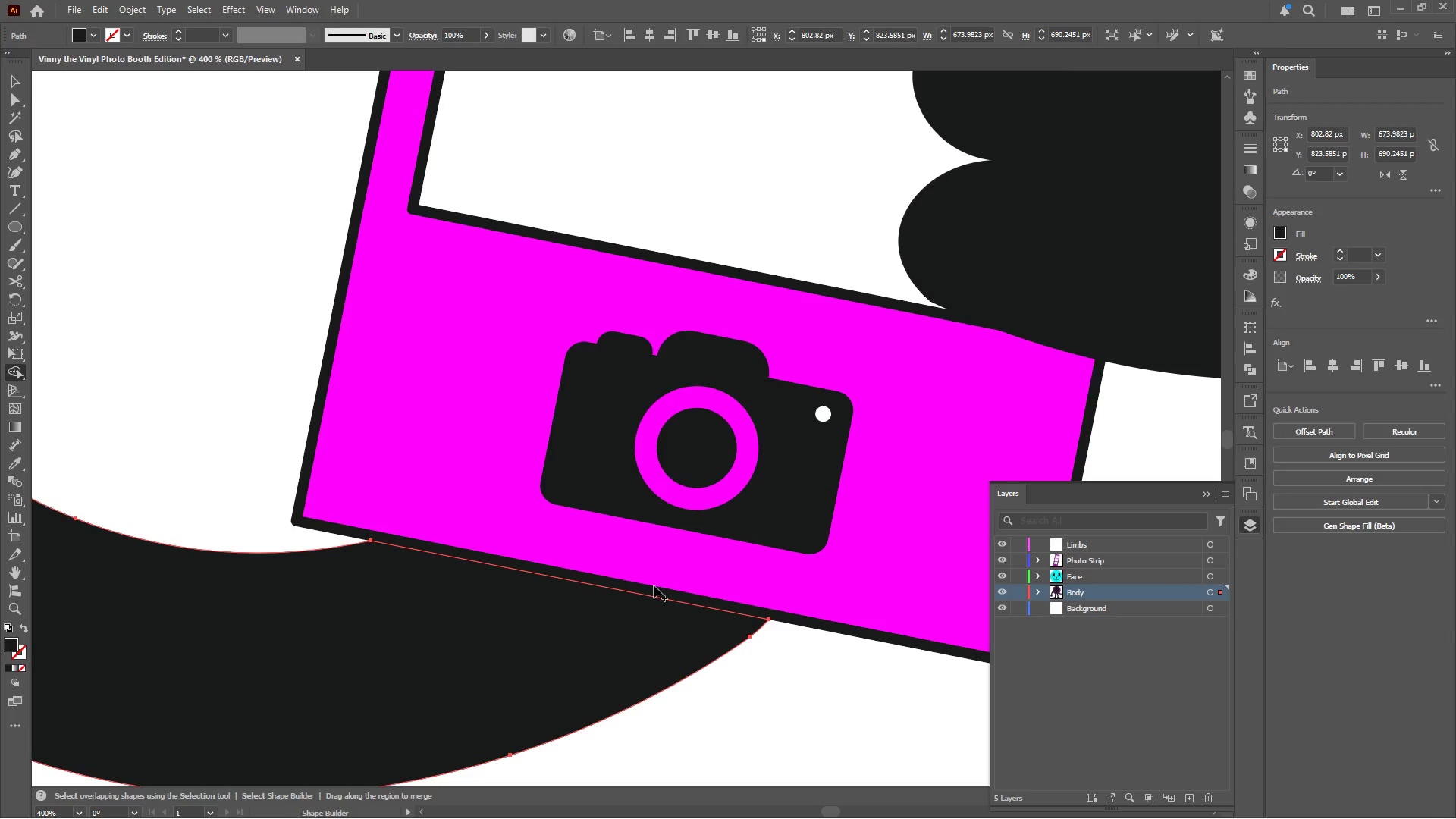 
hold_key(key=AltLeft, duration=0.59)
scroll: coordinate [560, 586], scroll_direction: down, amount: 4.0
 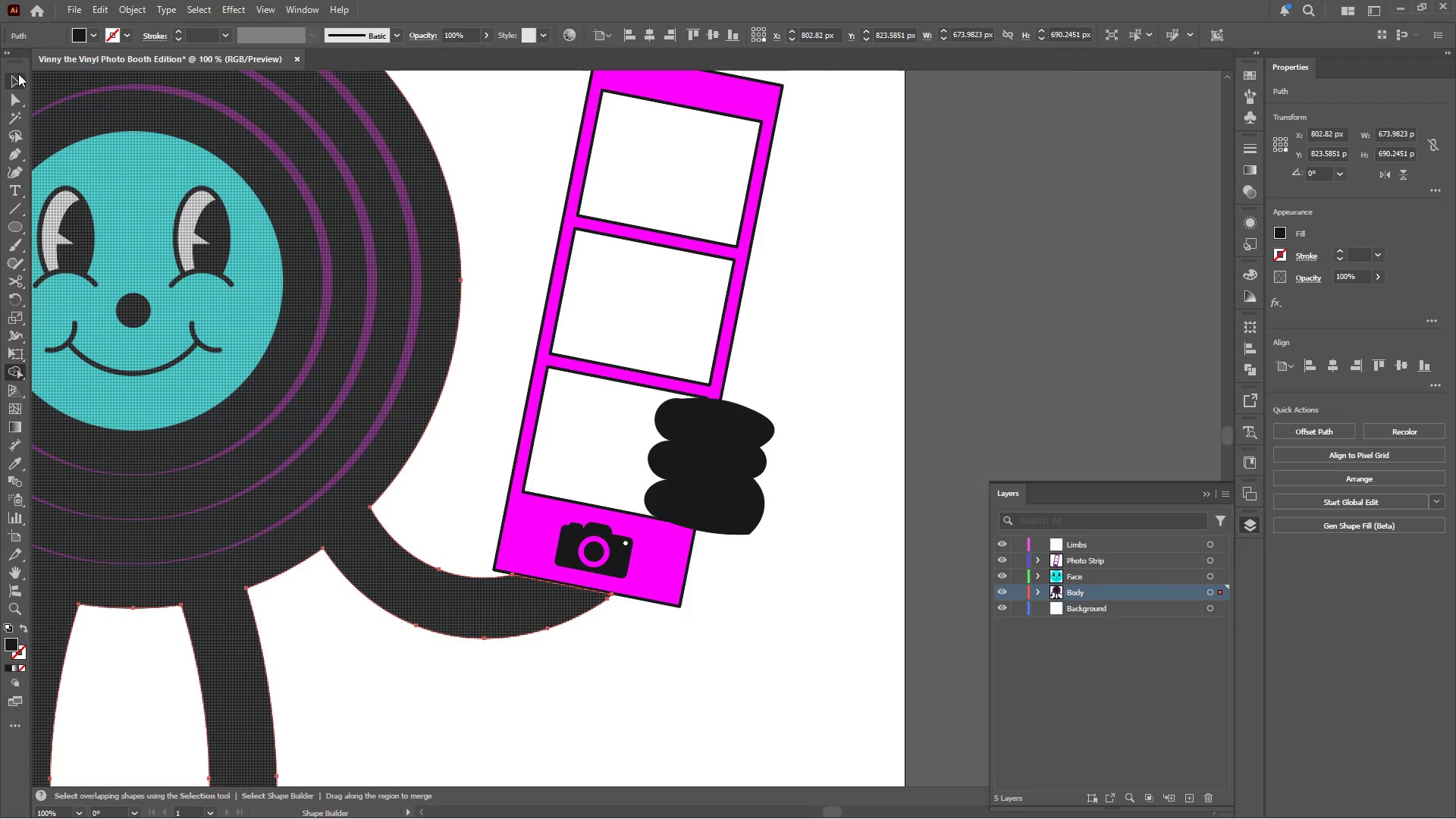 
left_click([17, 77])
 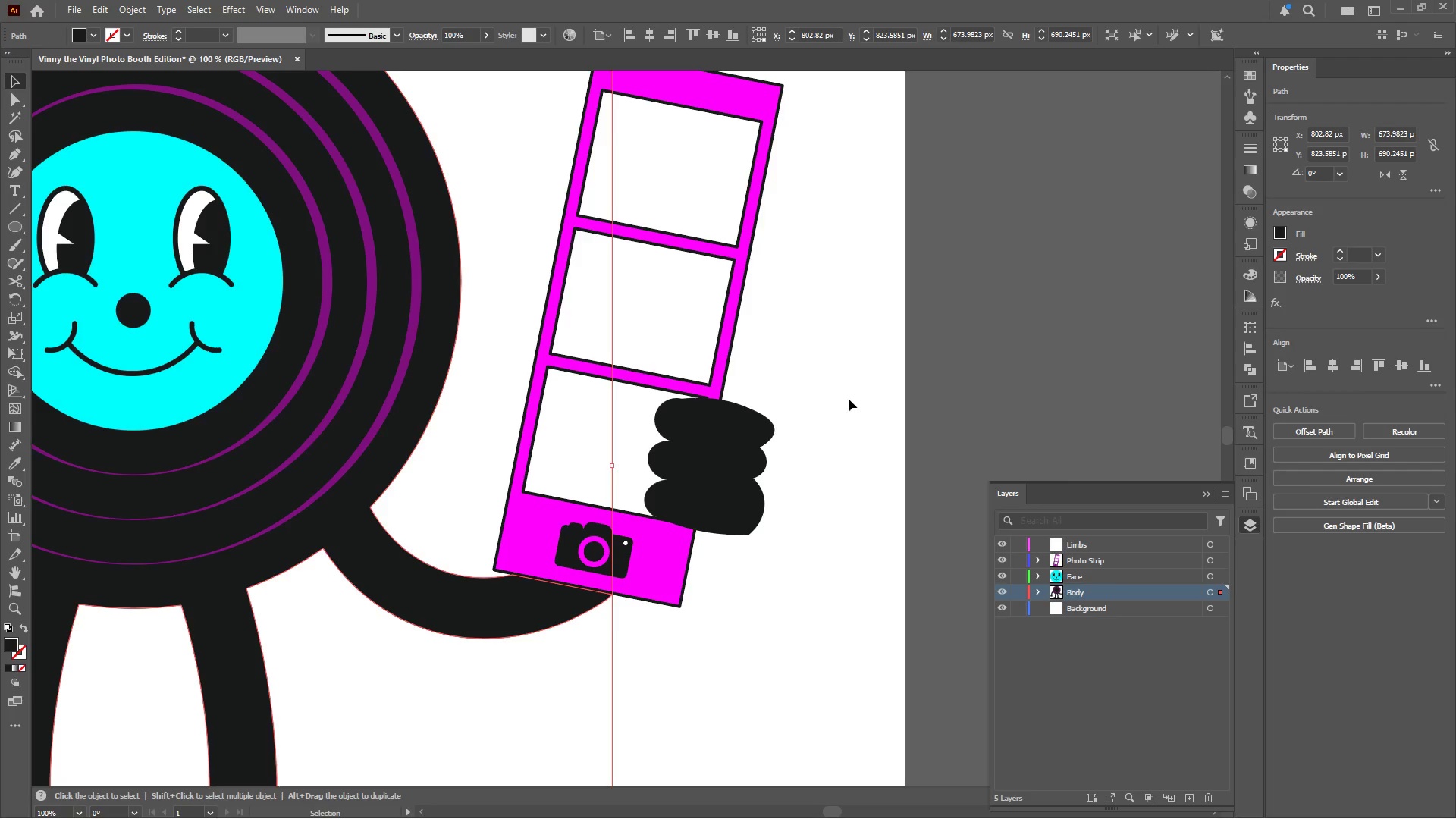 
left_click([851, 399])
 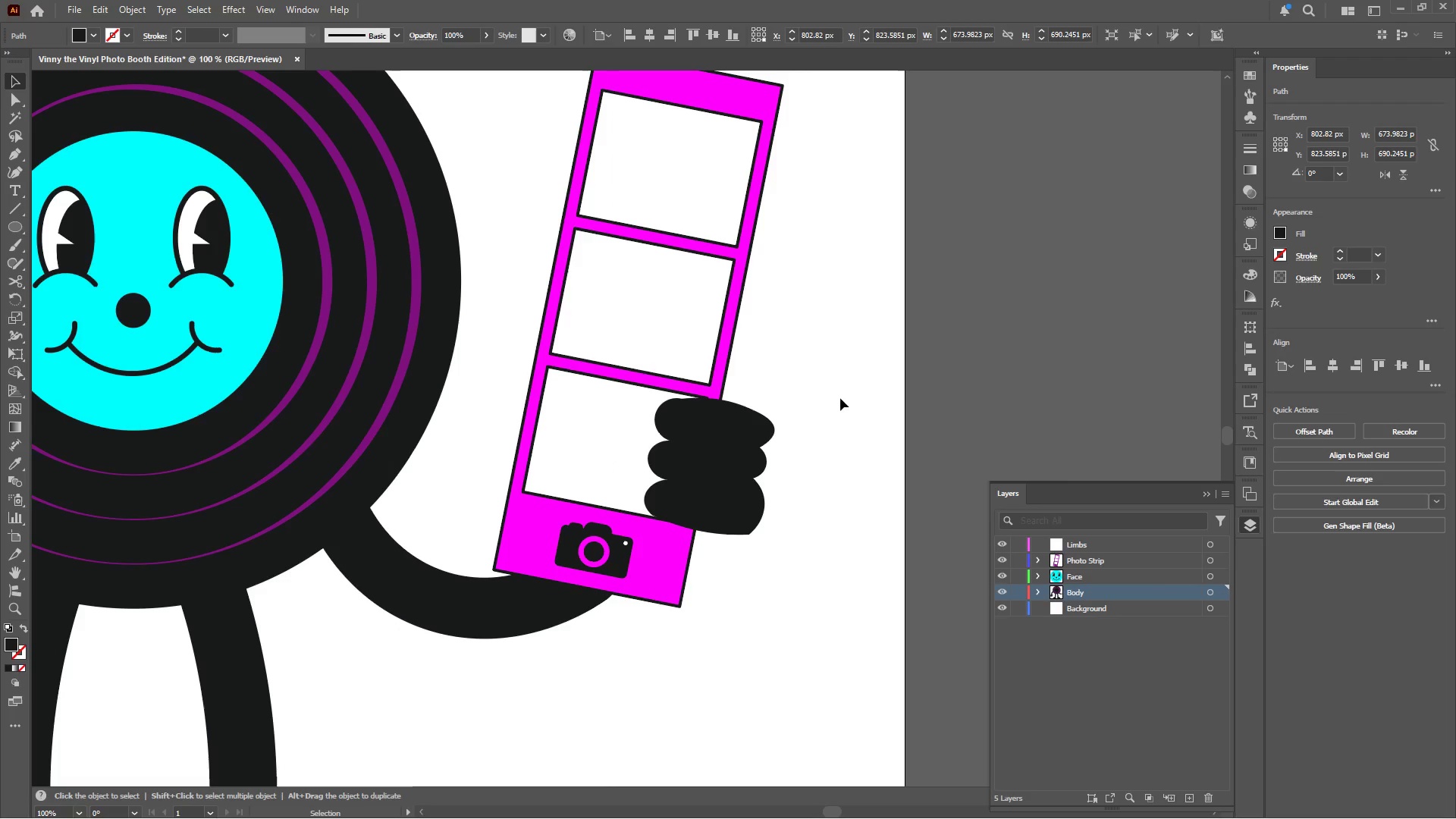 
hold_key(key=AltLeft, duration=0.52)
scroll: coordinate [840, 398], scroll_direction: down, amount: 4.0
 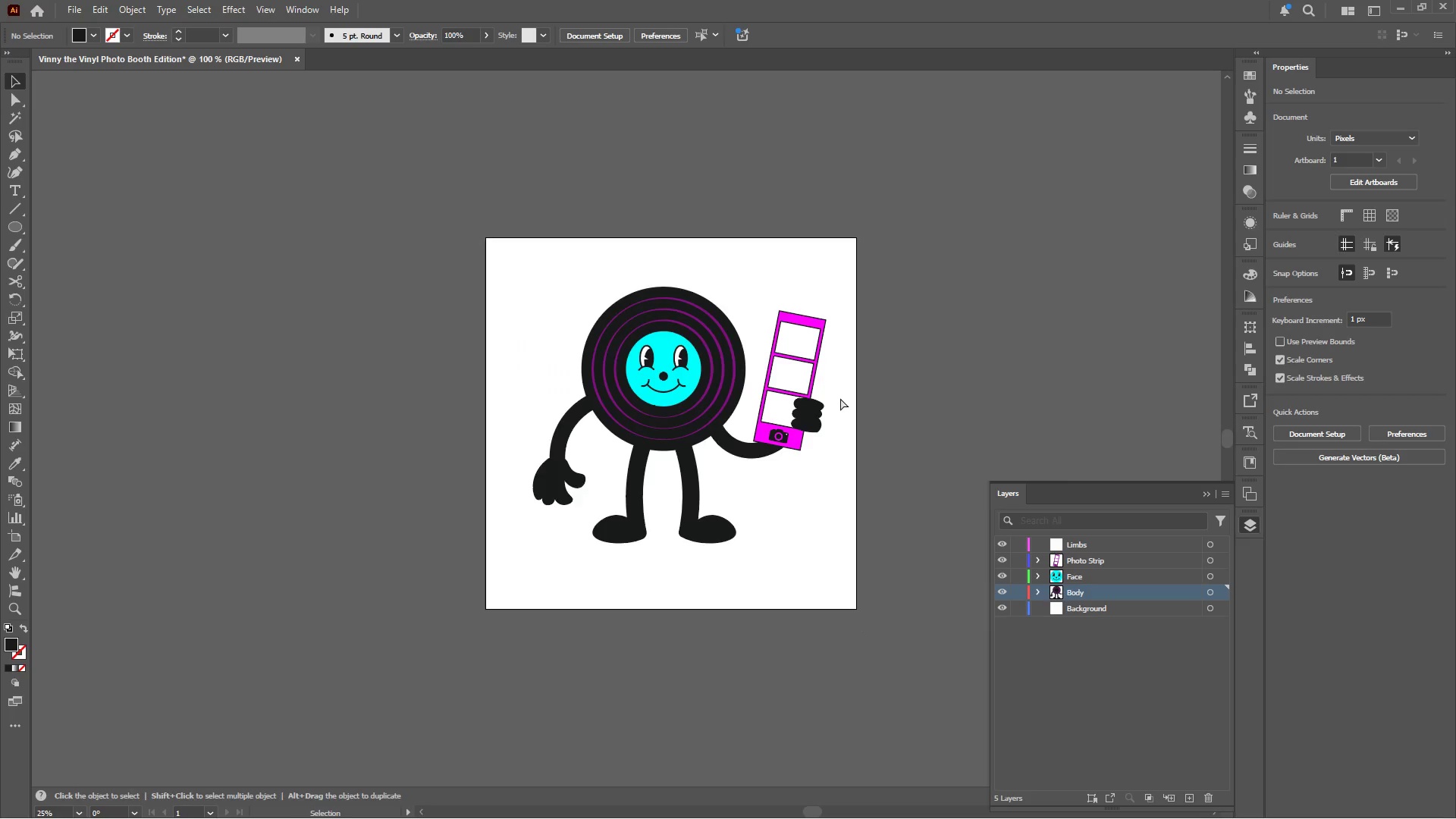 
key(Control+Y)
 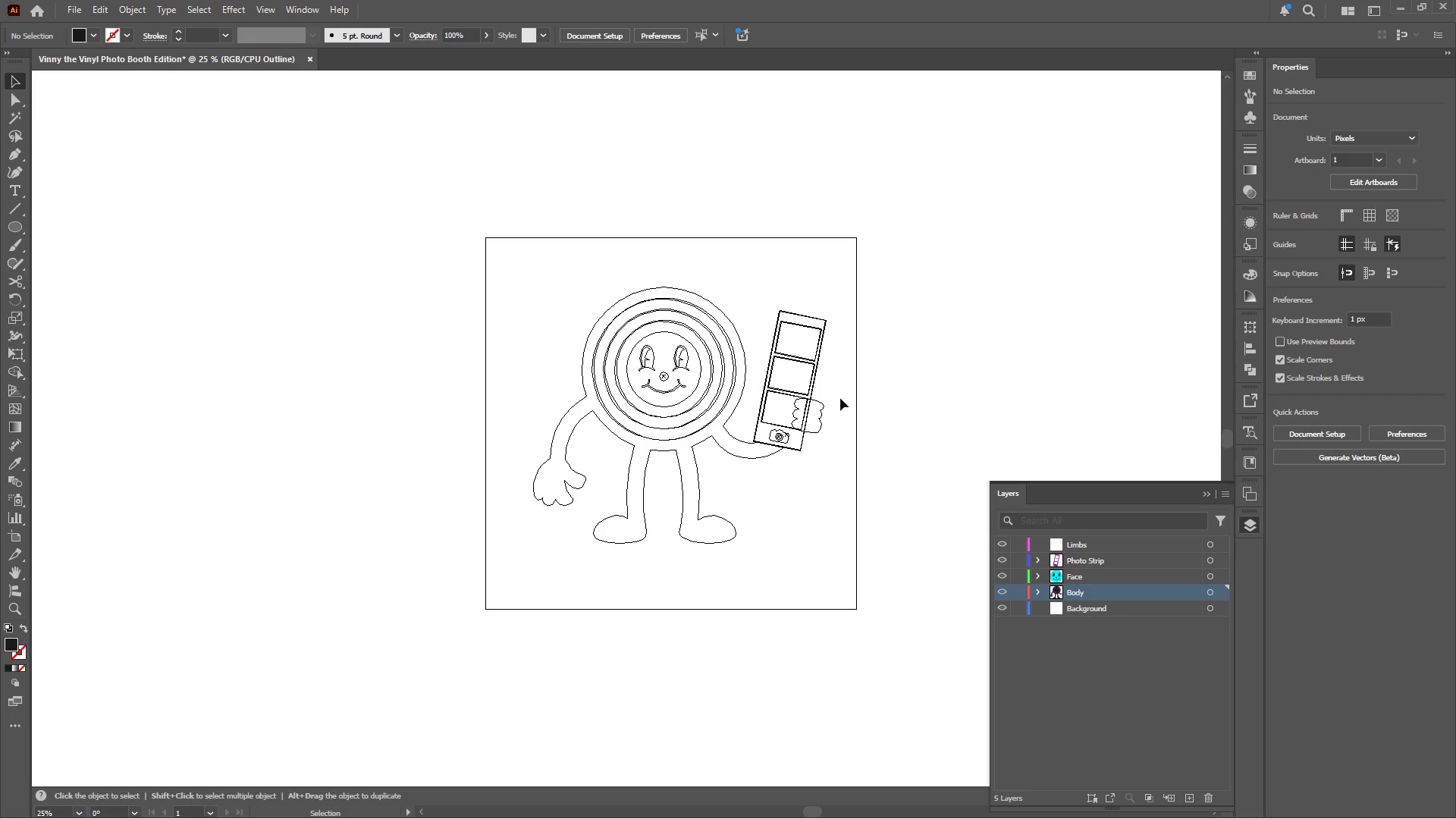 
hold_key(key=AltLeft, duration=1.05)
scroll: coordinate [852, 378], scroll_direction: up, amount: 8.0
 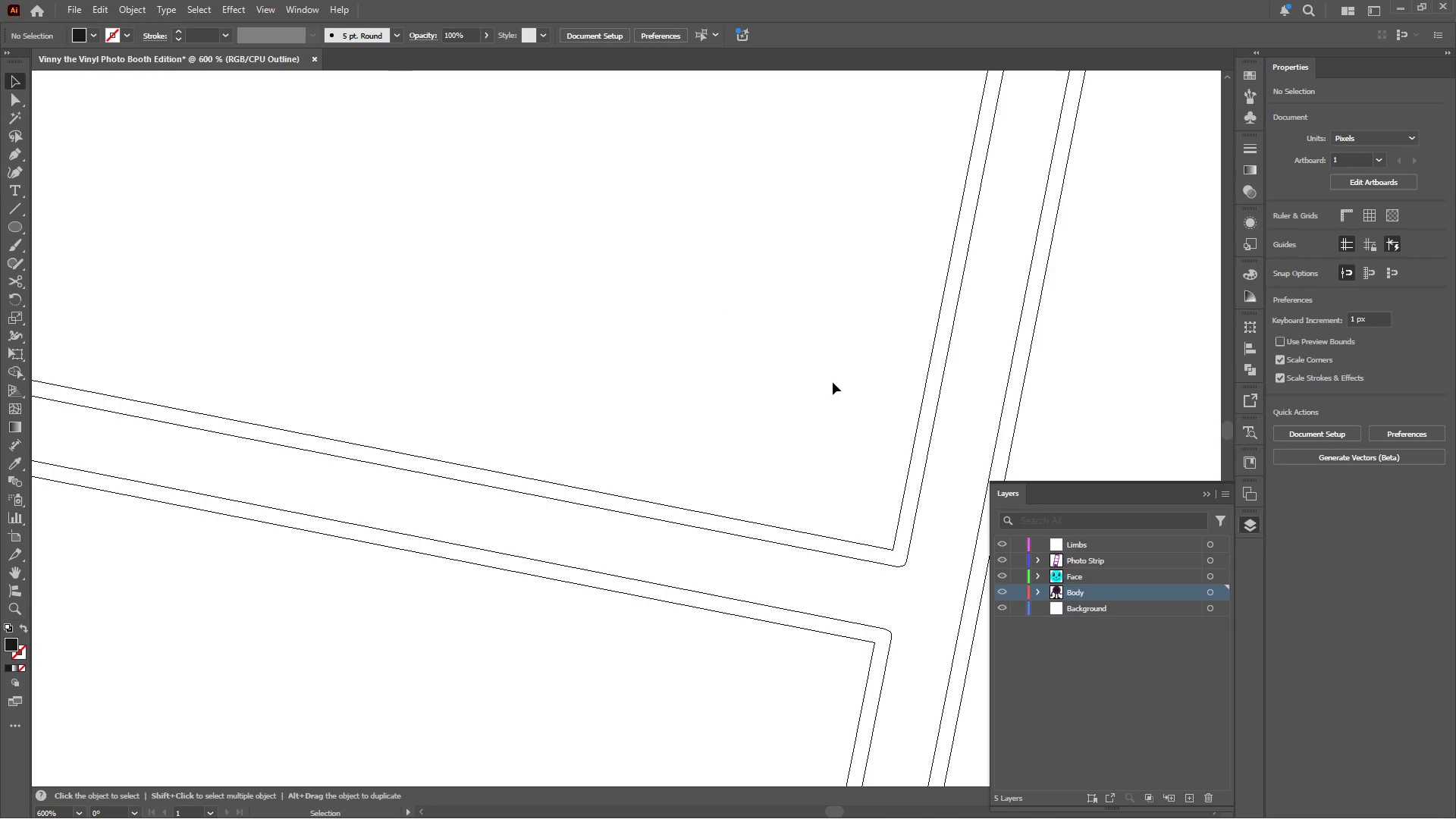 
hold_key(key=AltLeft, duration=0.69)
 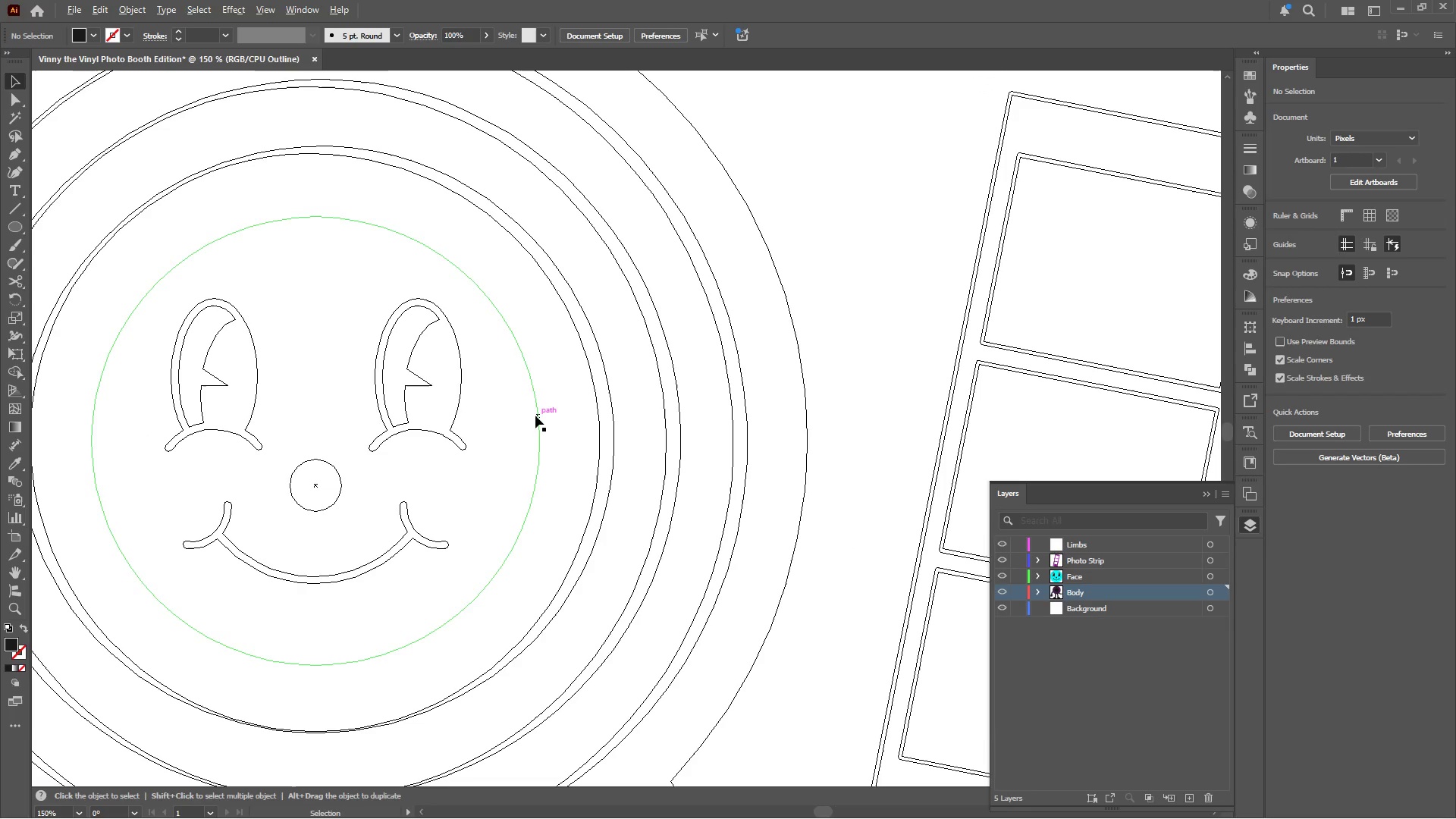 
hold_key(key=AltLeft, duration=0.5)
 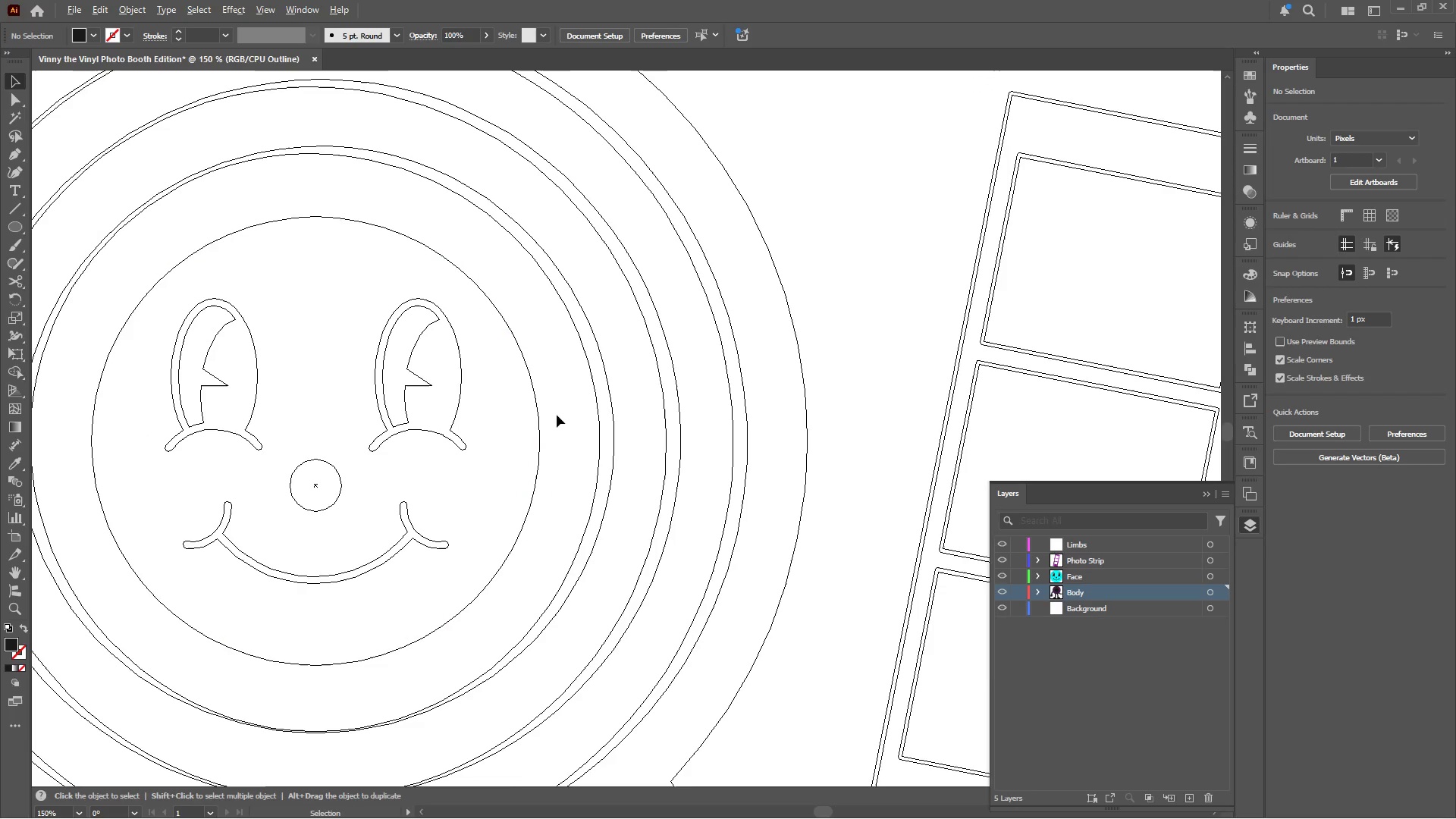 
scroll: coordinate [832, 384], scroll_direction: down, amount: 6.0
 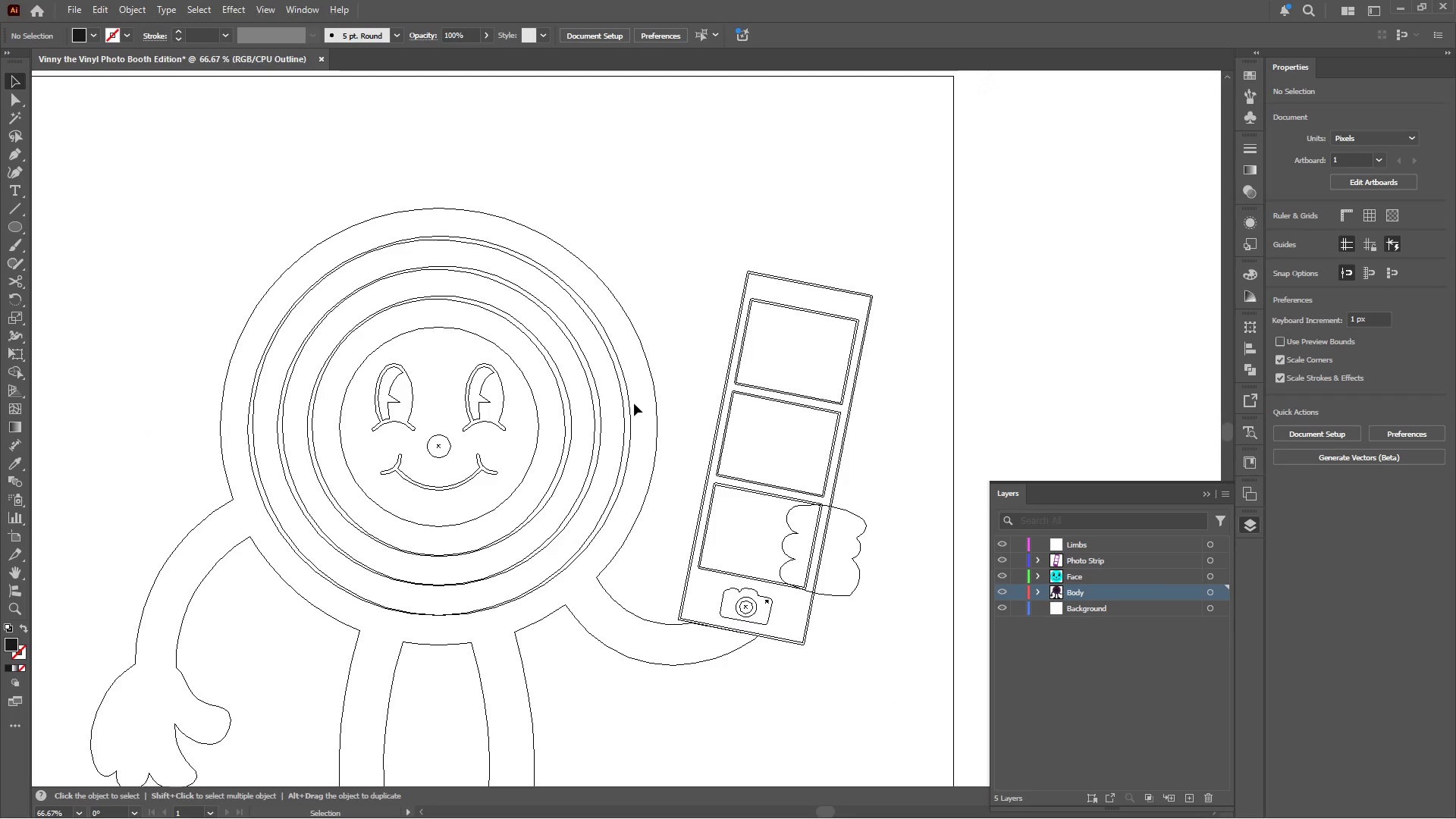 
scroll: coordinate [535, 416], scroll_direction: up, amount: 2.0
 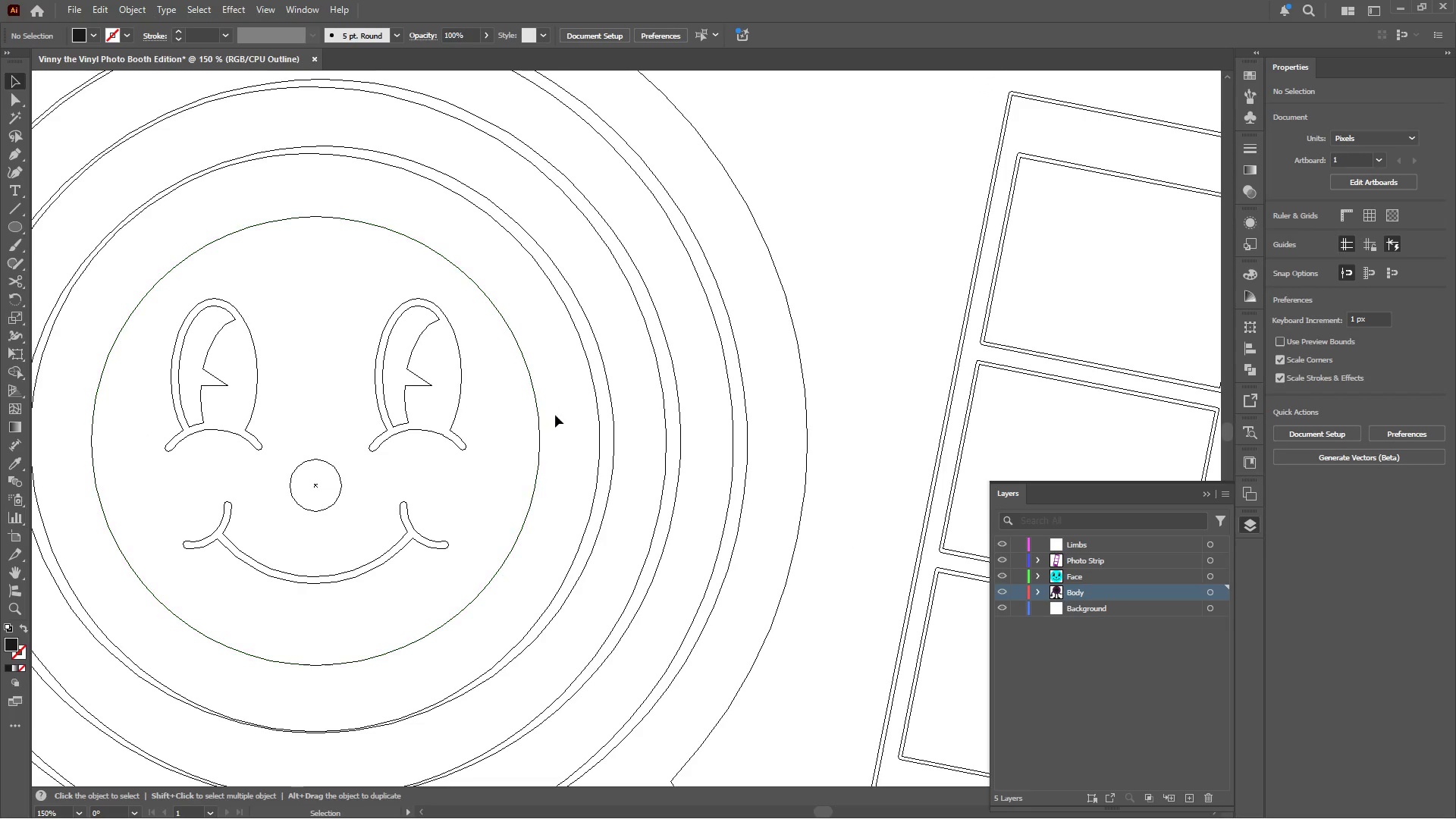 
hold_key(key=AltLeft, duration=1.33)
scroll: coordinate [559, 419], scroll_direction: down, amount: 4.0
 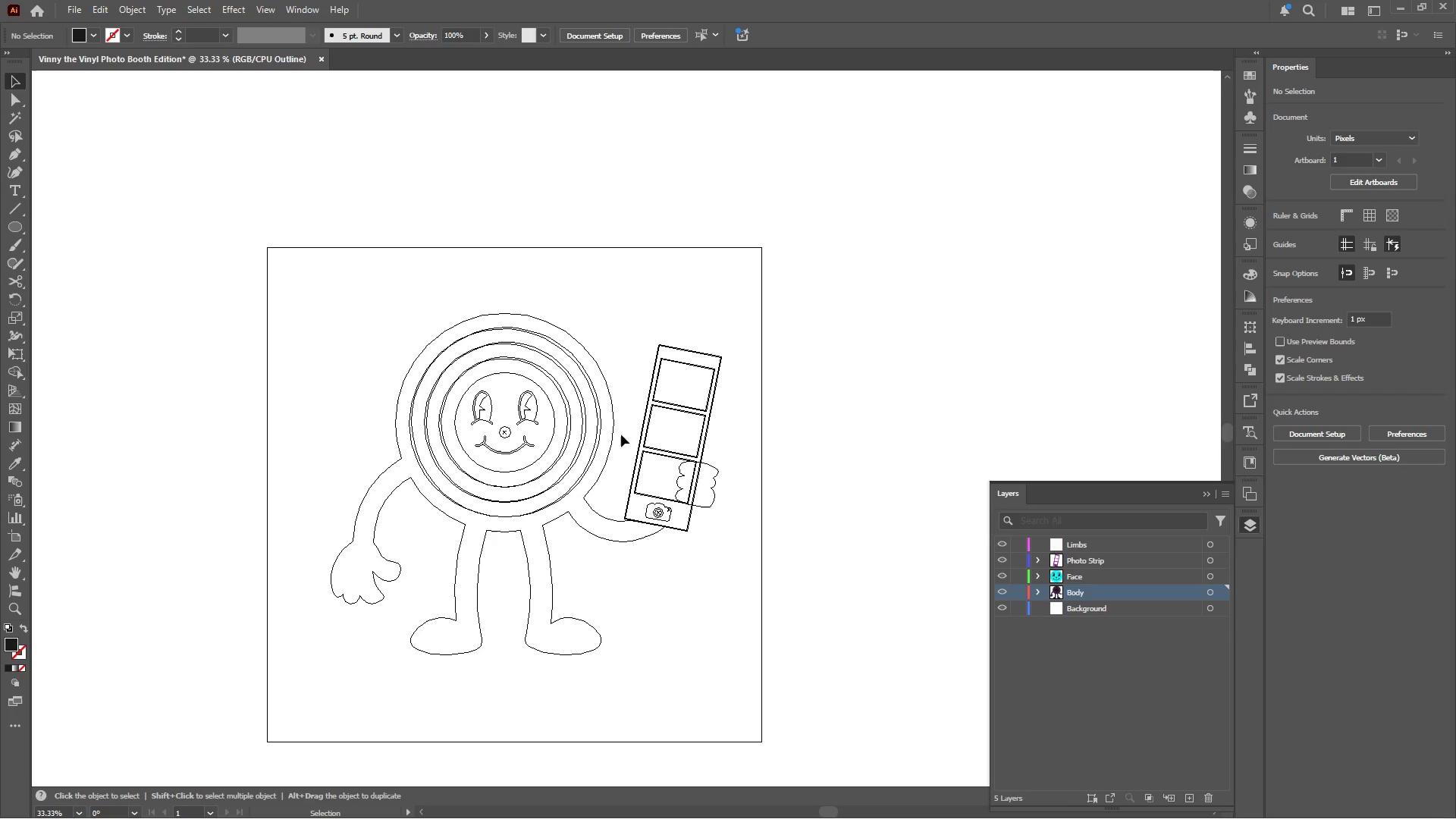 
hold_key(key=AltLeft, duration=0.72)
scroll: coordinate [592, 437], scroll_direction: down, amount: 1.0
 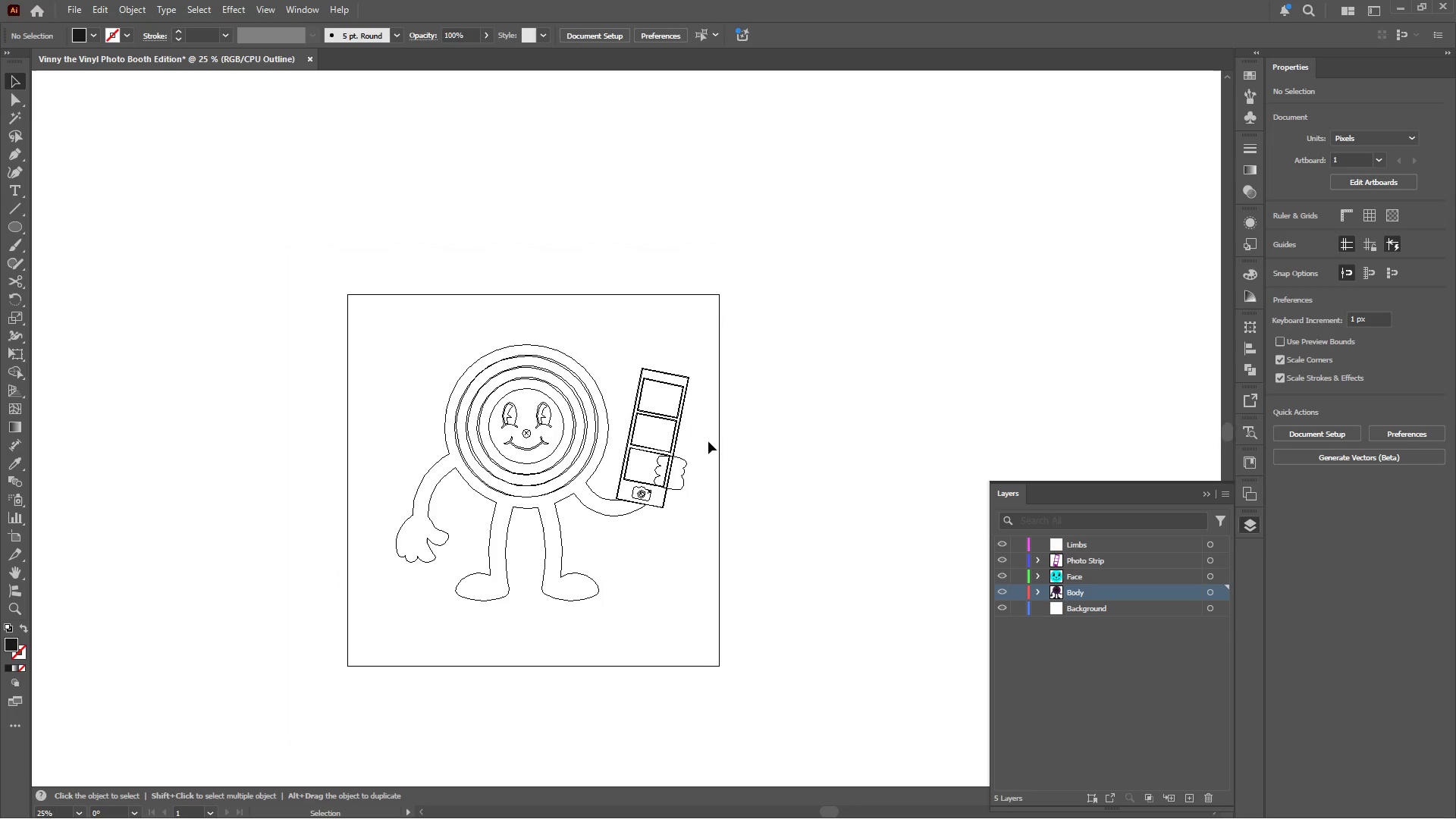 
hold_key(key=AltLeft, duration=0.47)
 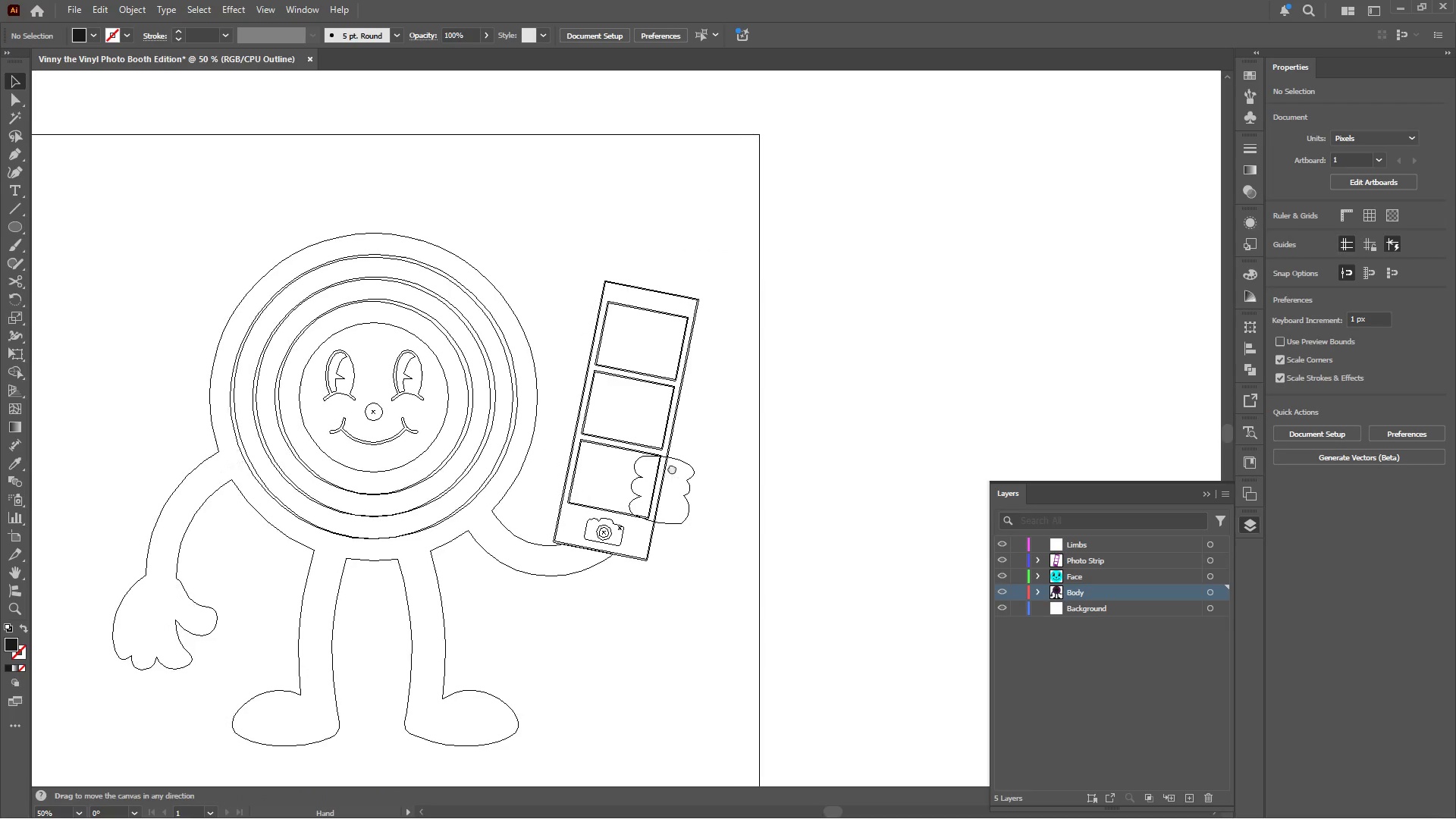 
hold_key(key=Space, duration=1.36)
 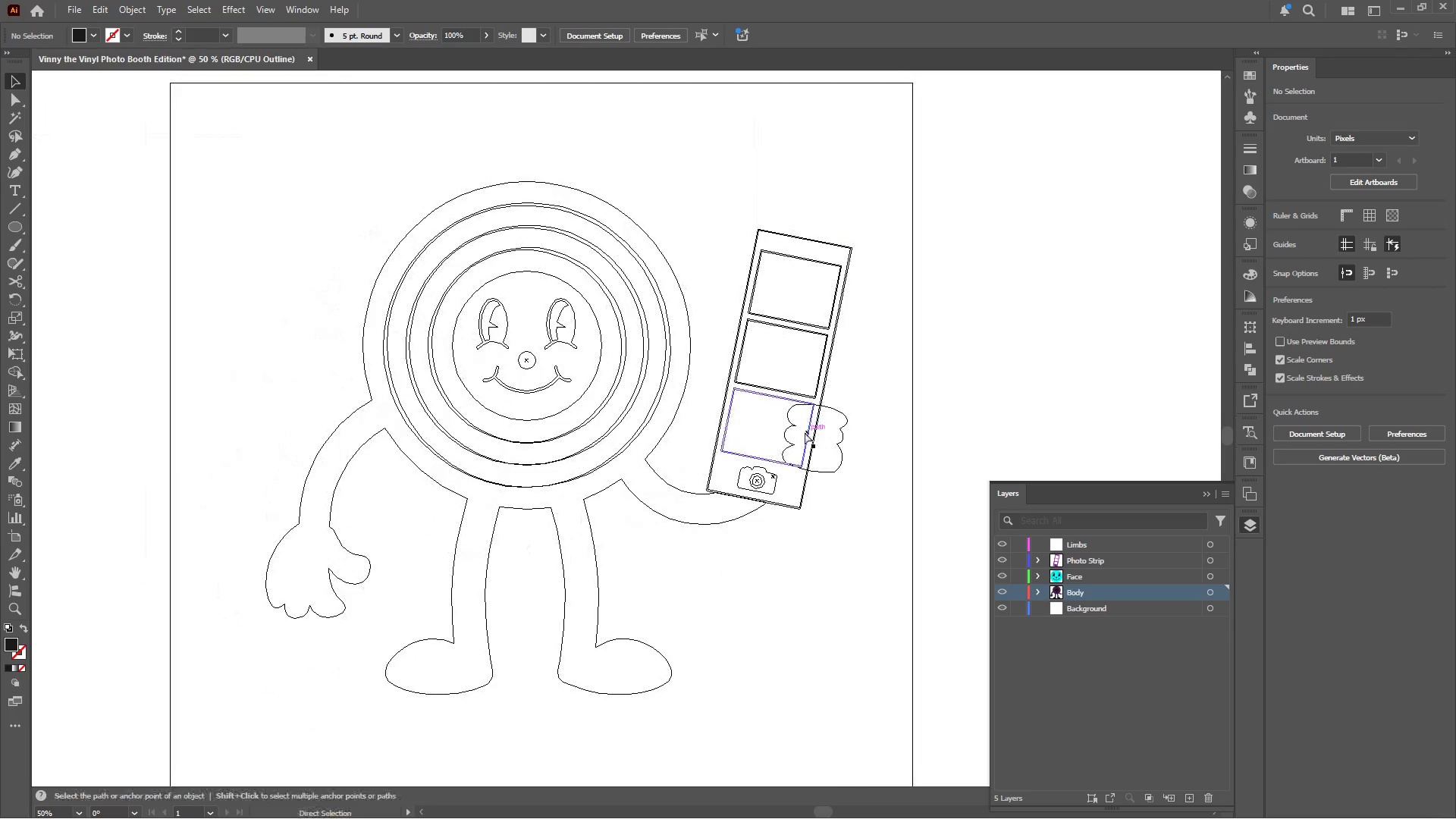 
scroll: coordinate [682, 453], scroll_direction: up, amount: 2.0
 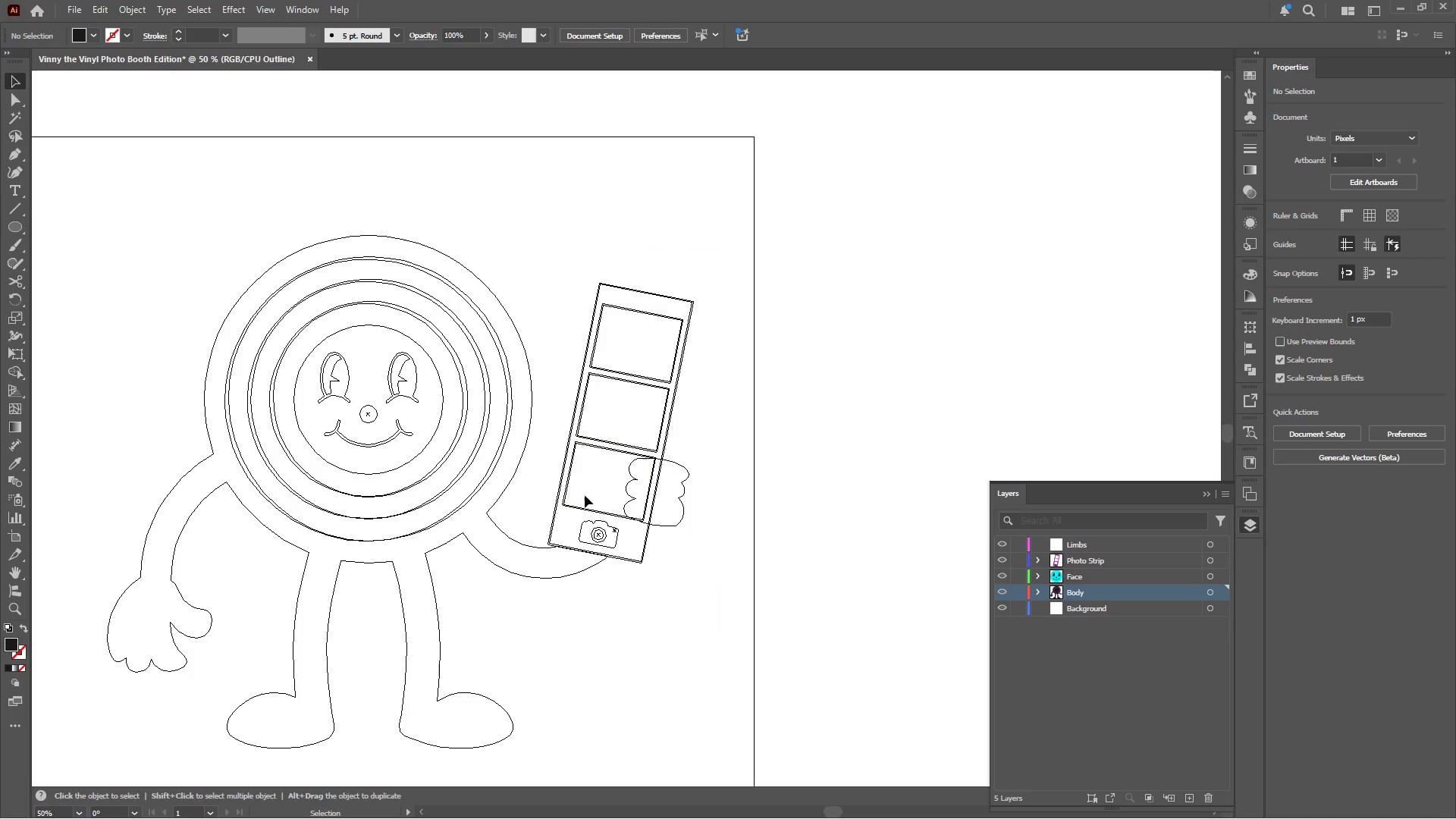 
left_click_drag(start_coordinate=[659, 472], to_coordinate=[817, 419])
 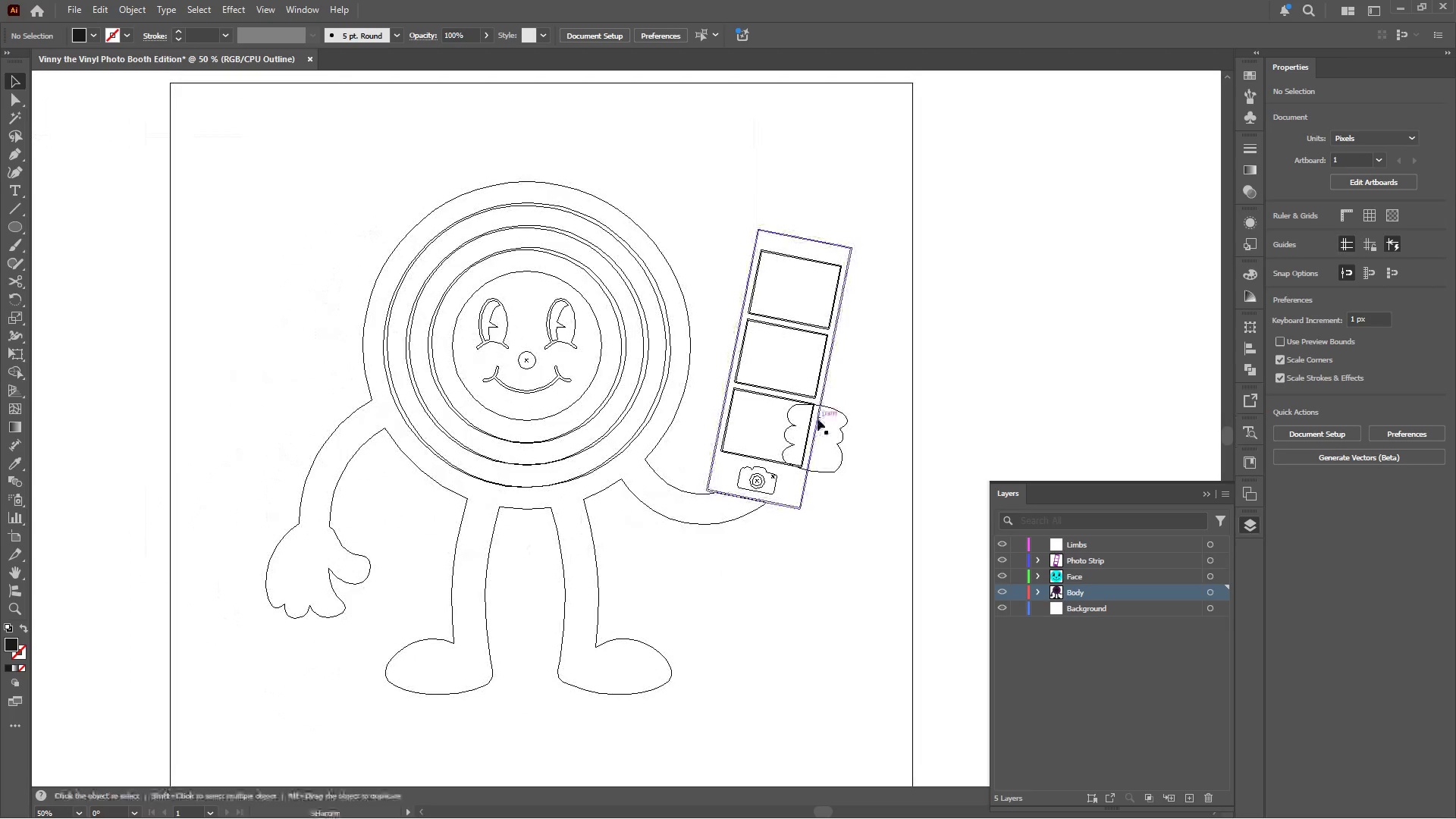 
hold_key(key=Space, duration=21.05)
 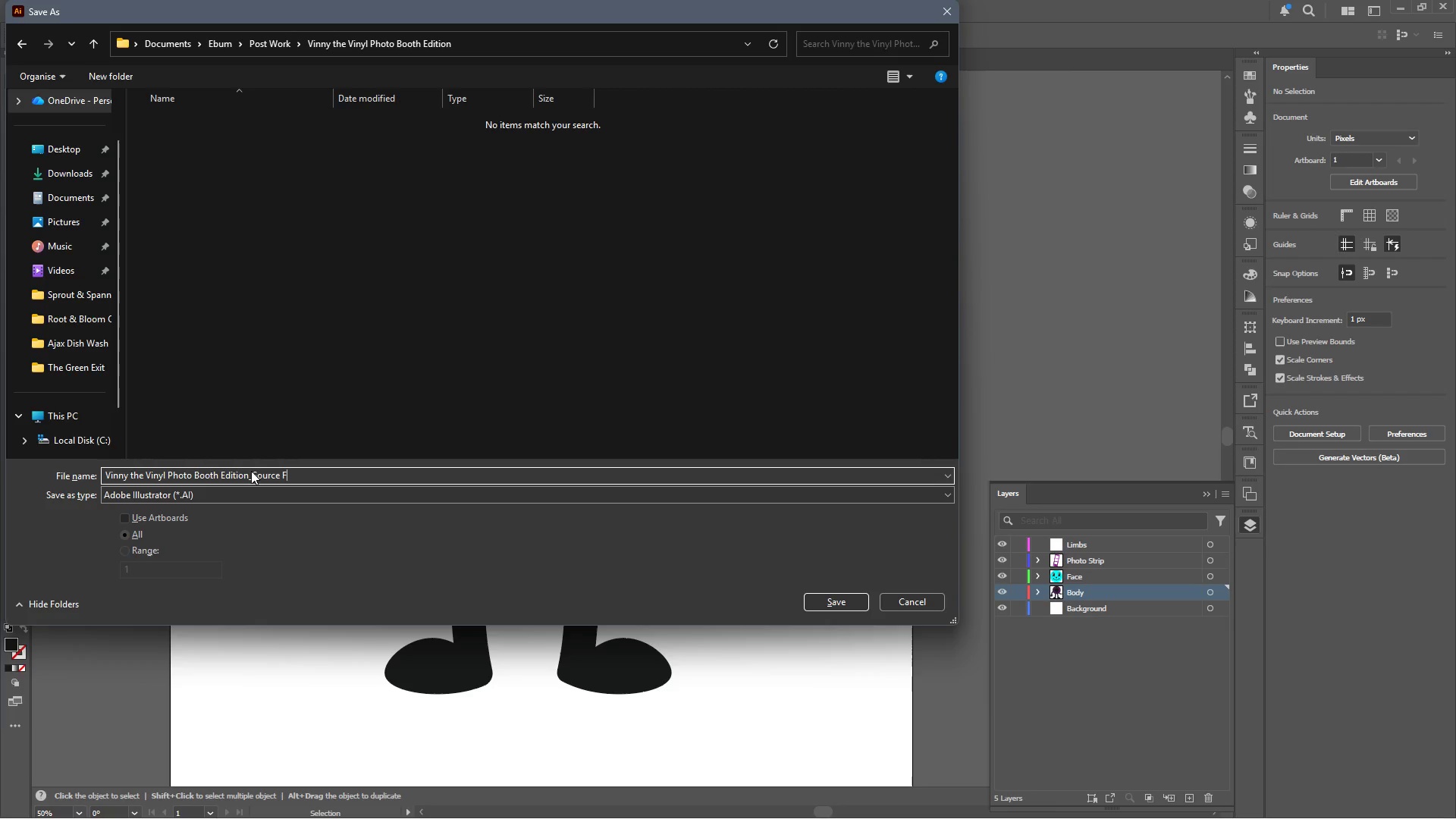 
key(Control+Y)
 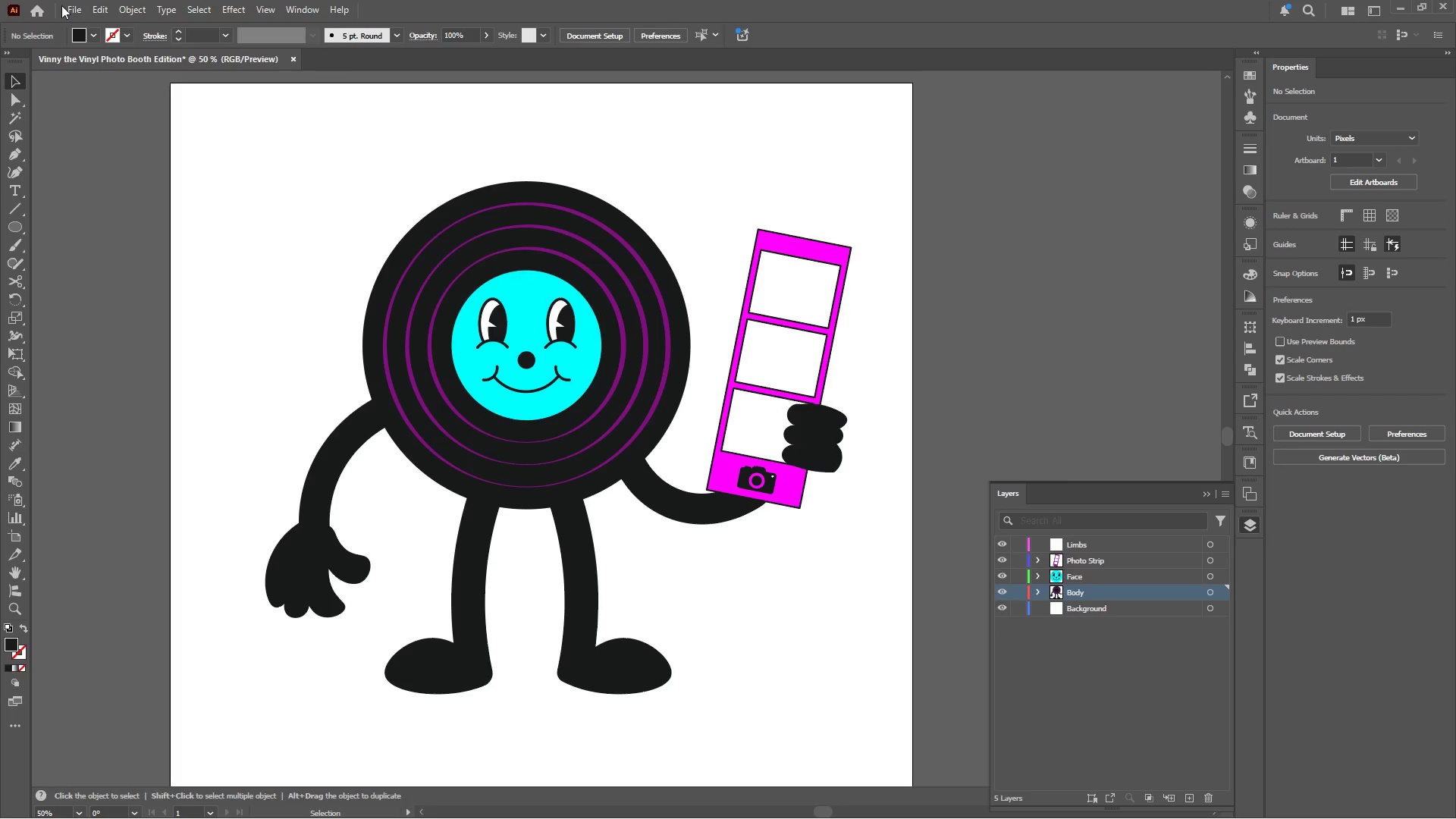 
left_click([71, 5])
 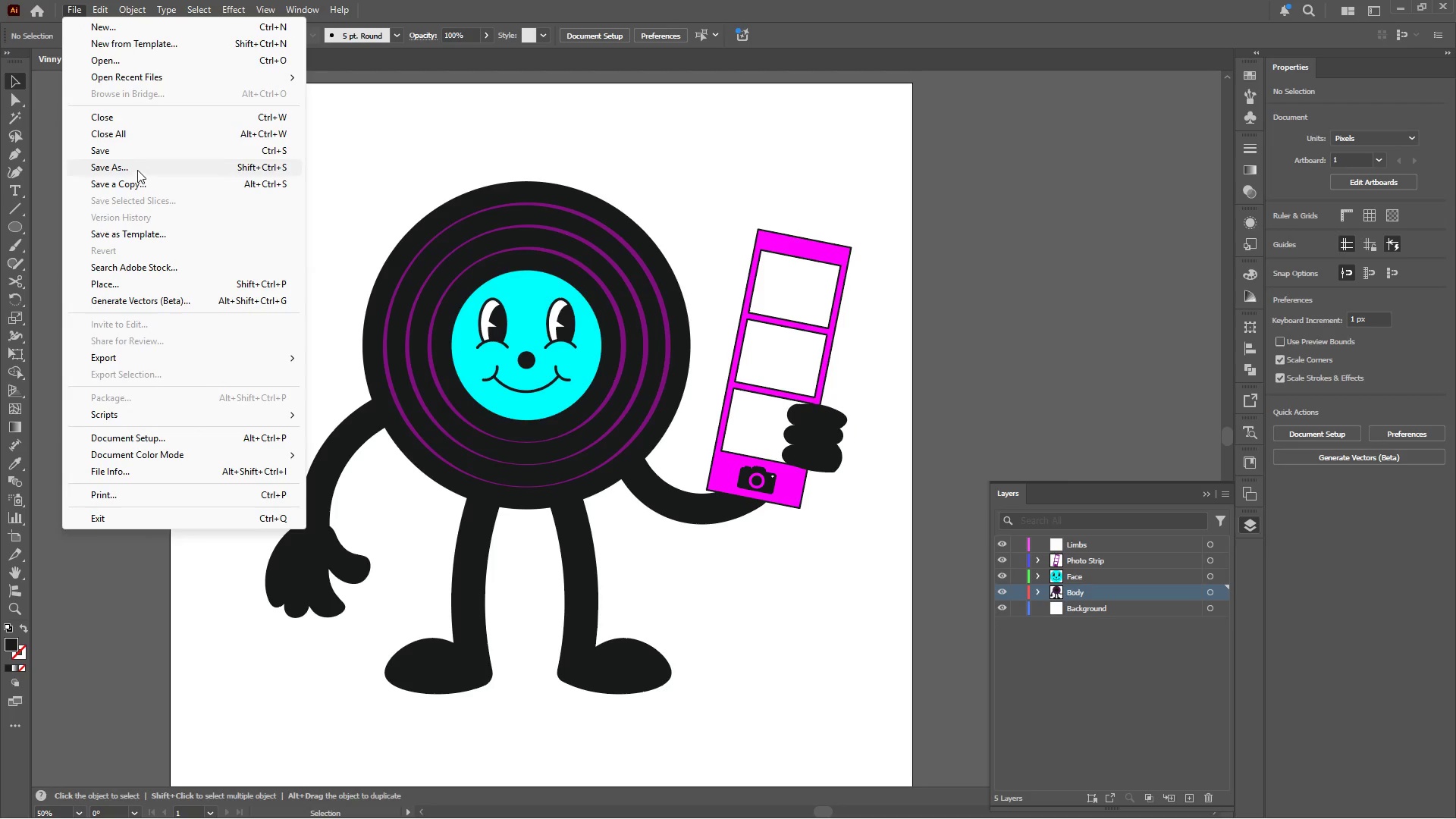 
left_click([138, 168])
 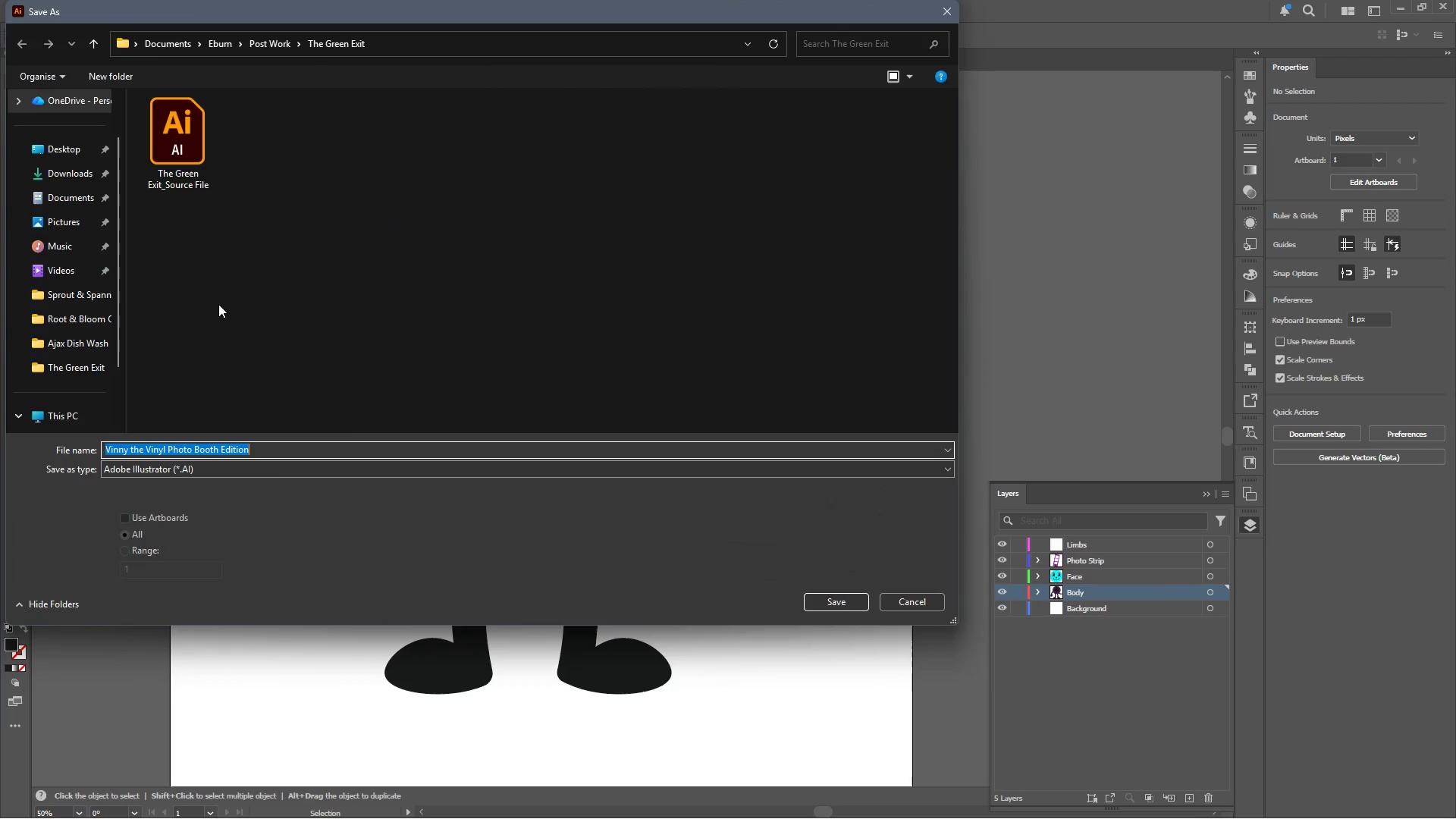 
key(Control+C)
 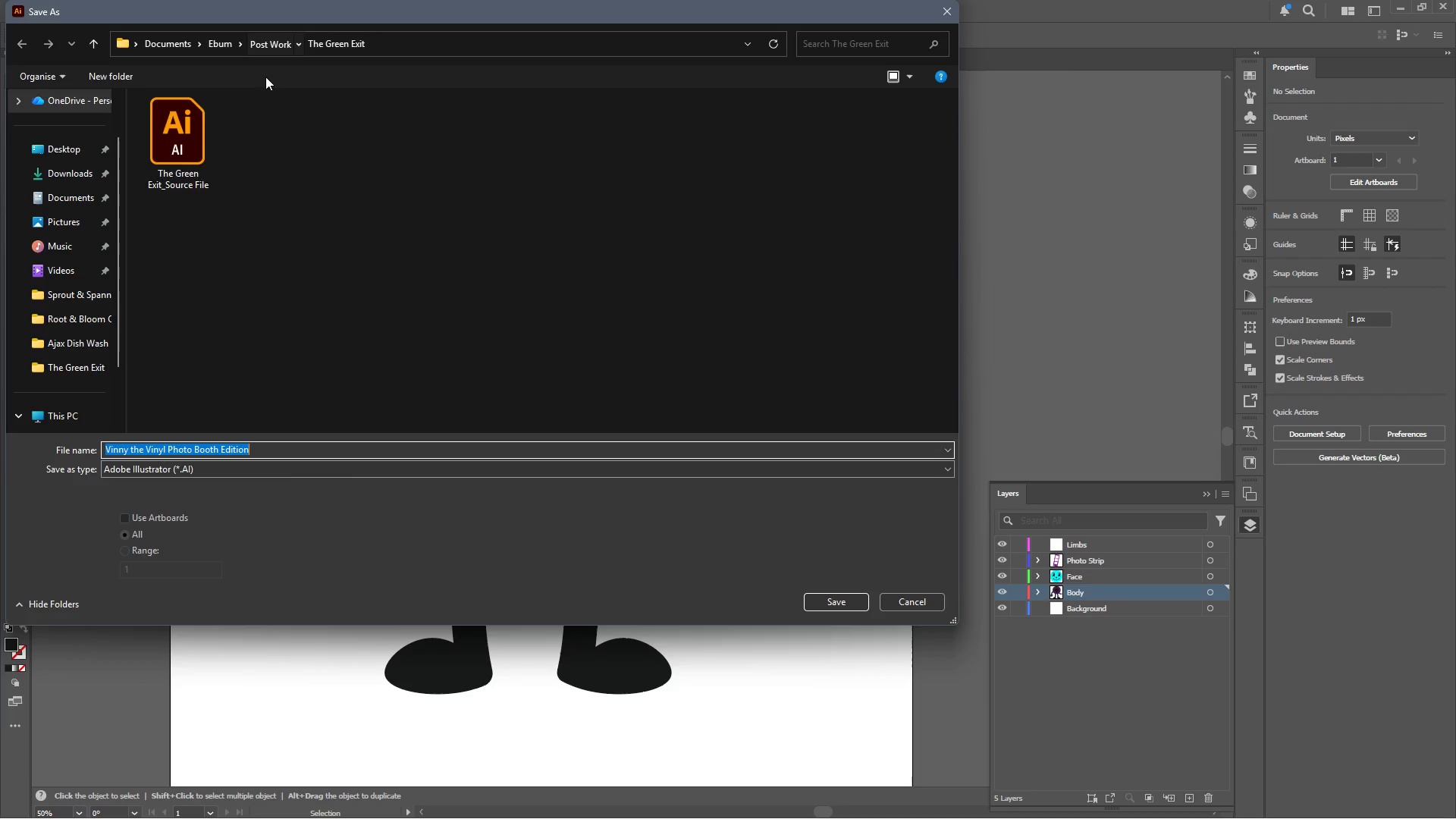 
left_click([105, 76])
 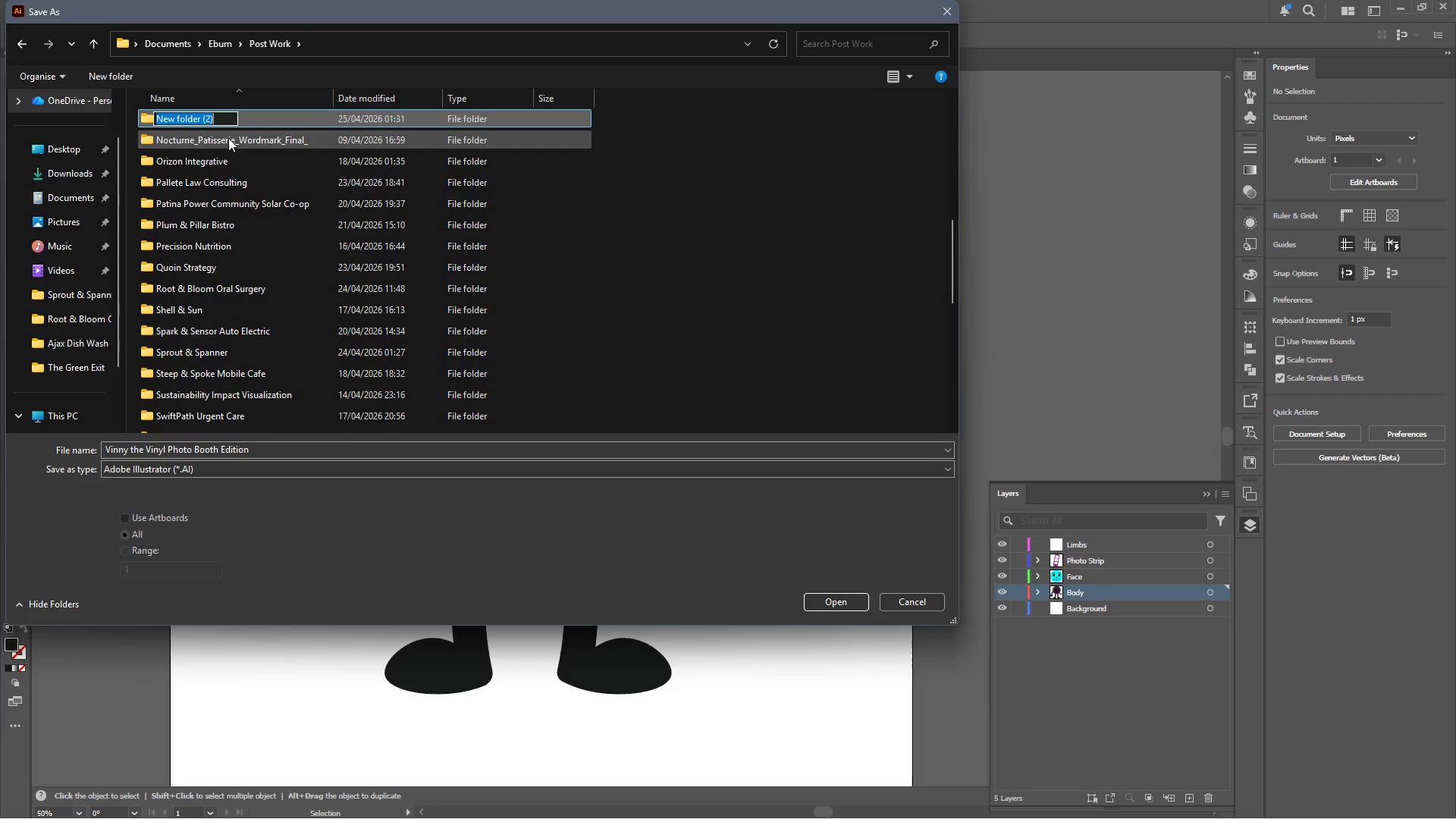 
key(Control+V)
 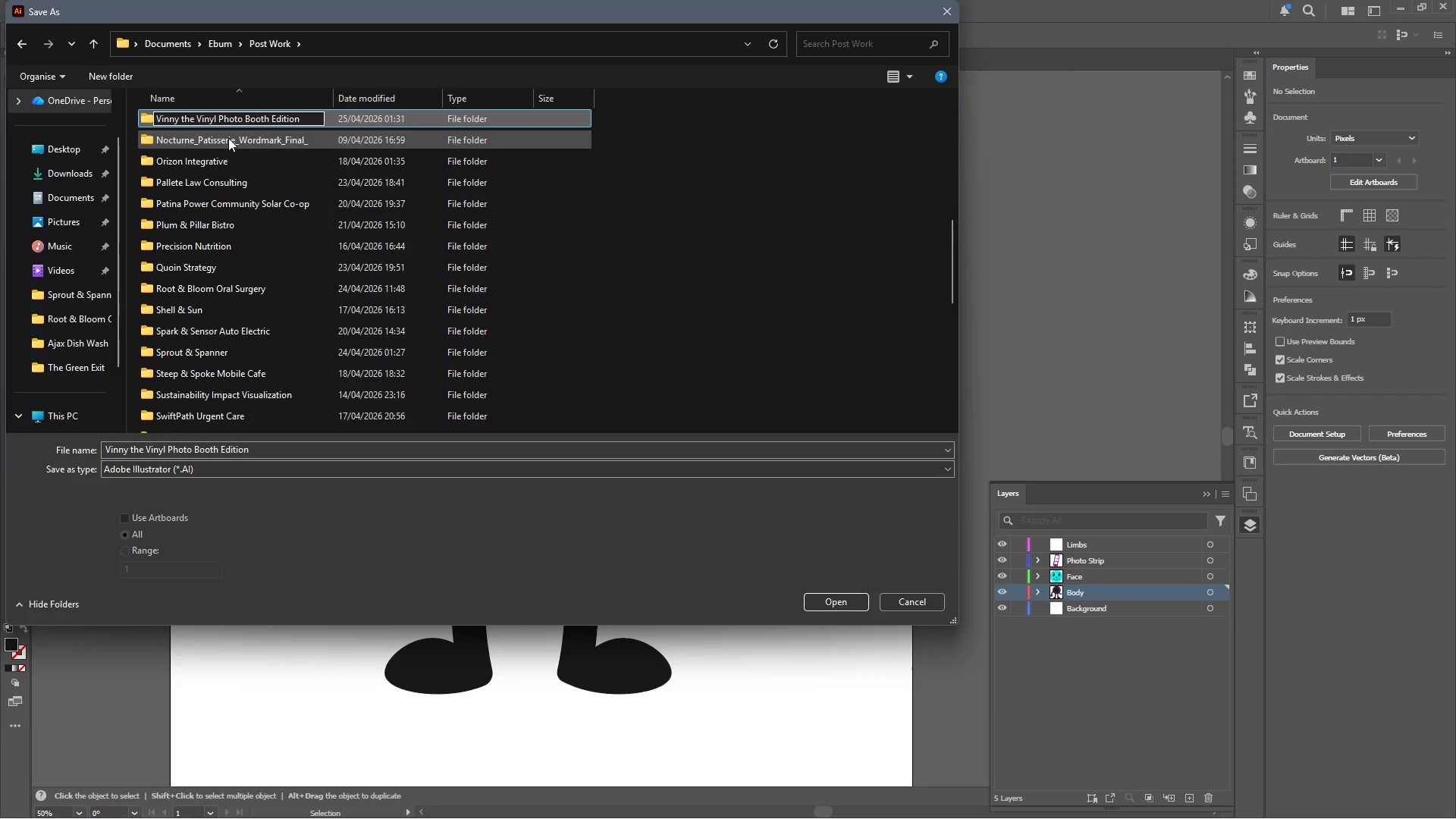 
key(Enter)
 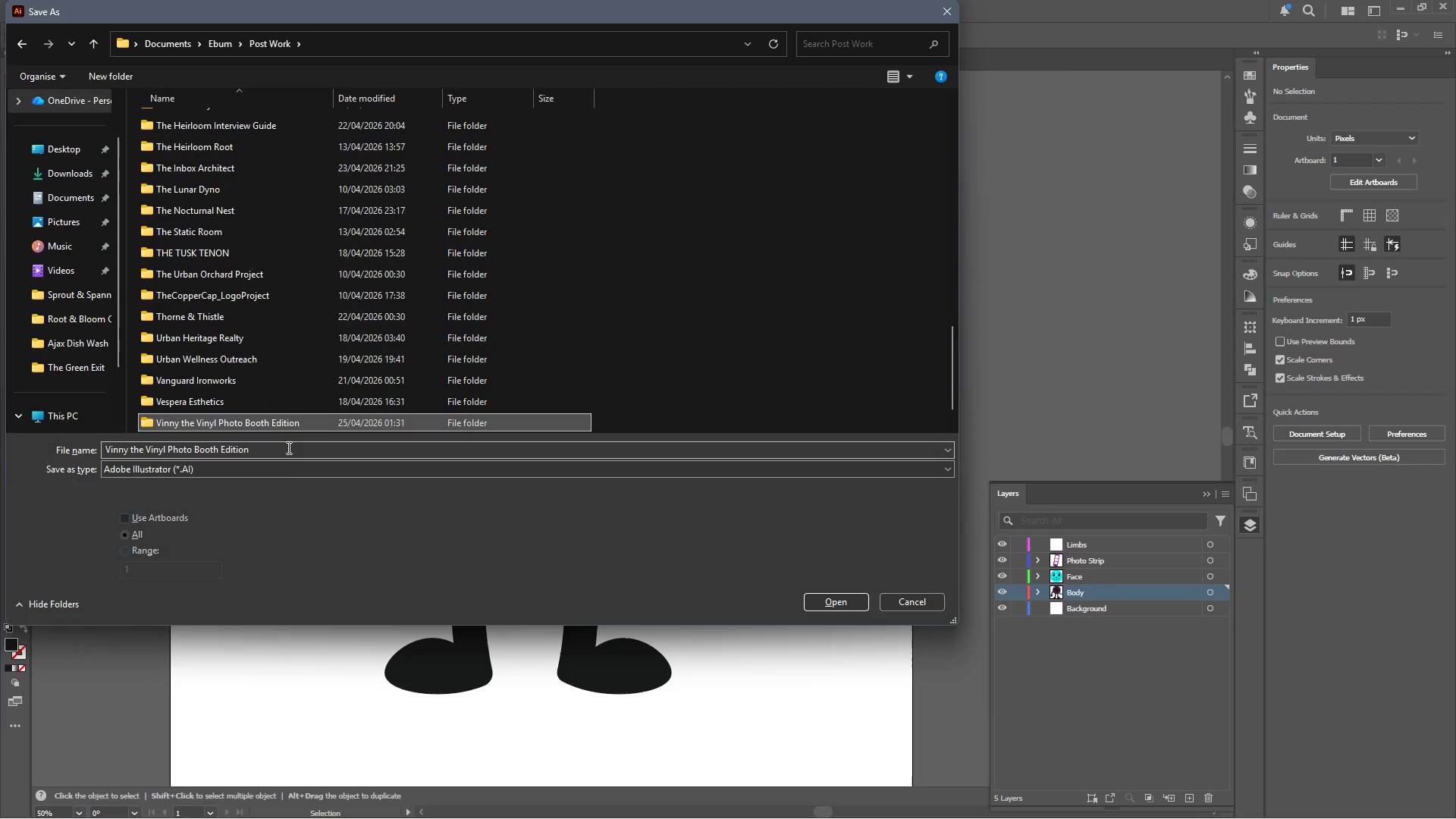 
key(Enter)
 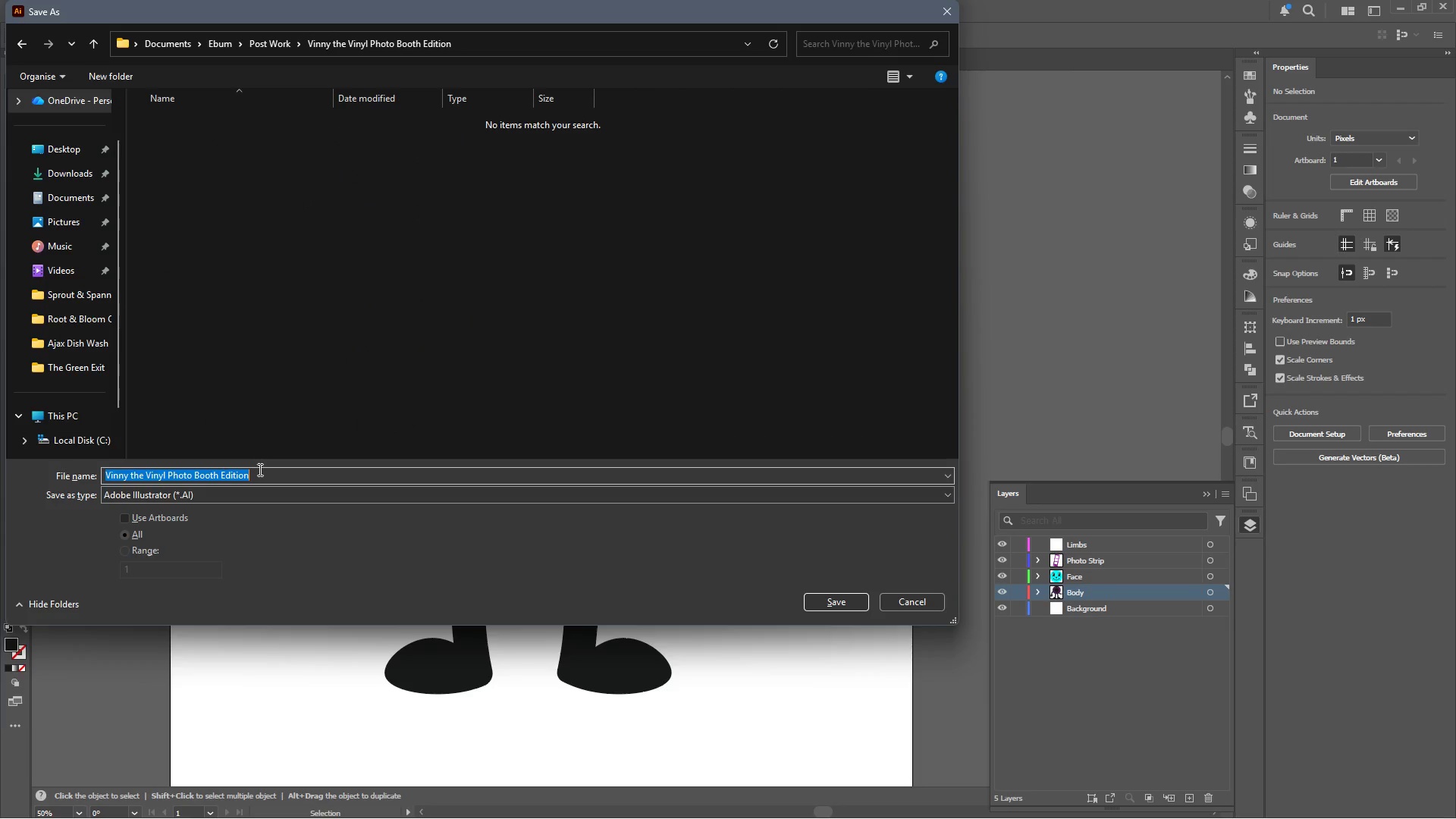 
double_click([256, 471])
 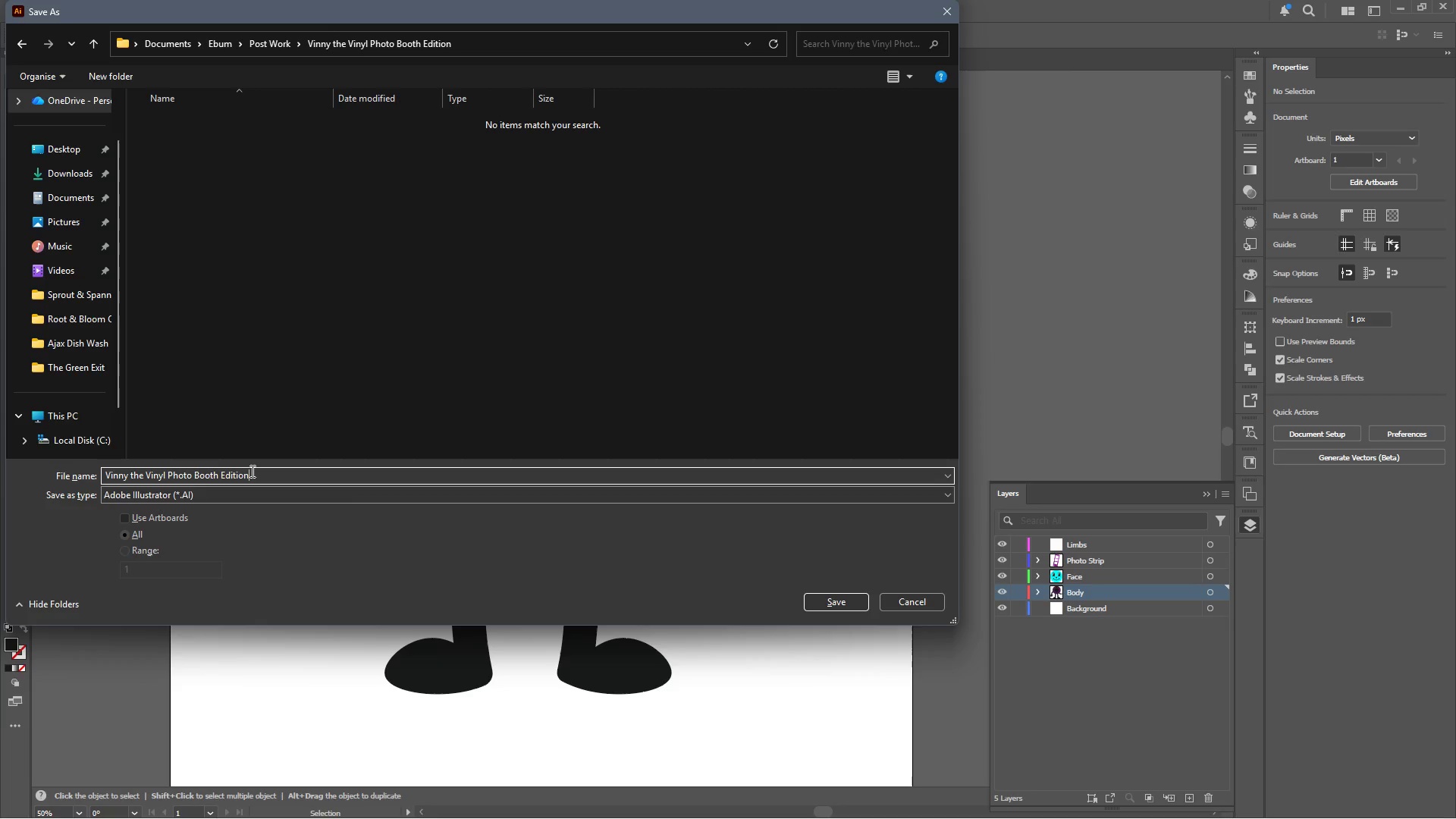 
hold_key(key=ShiftLeft, duration=0.77)